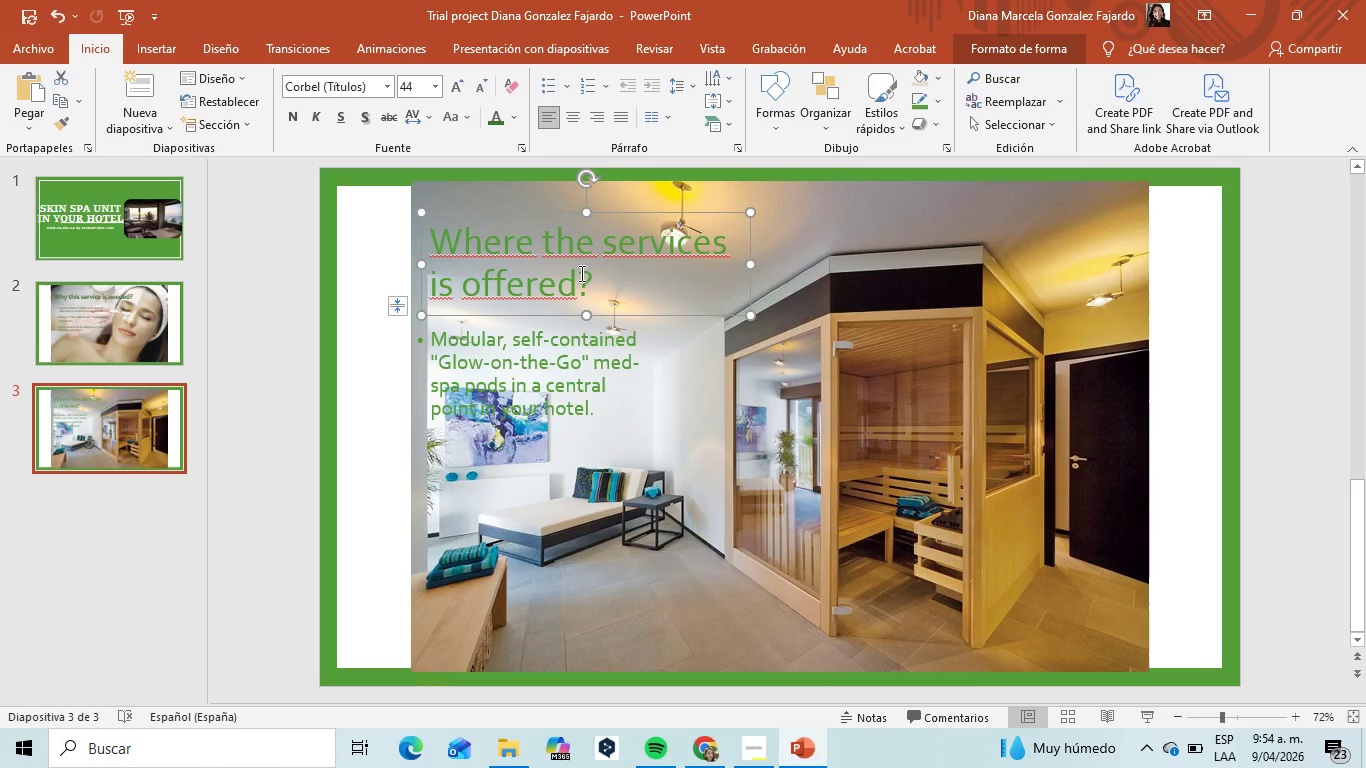 
left_click_drag(start_coordinate=[627, 287], to_coordinate=[432, 227])
 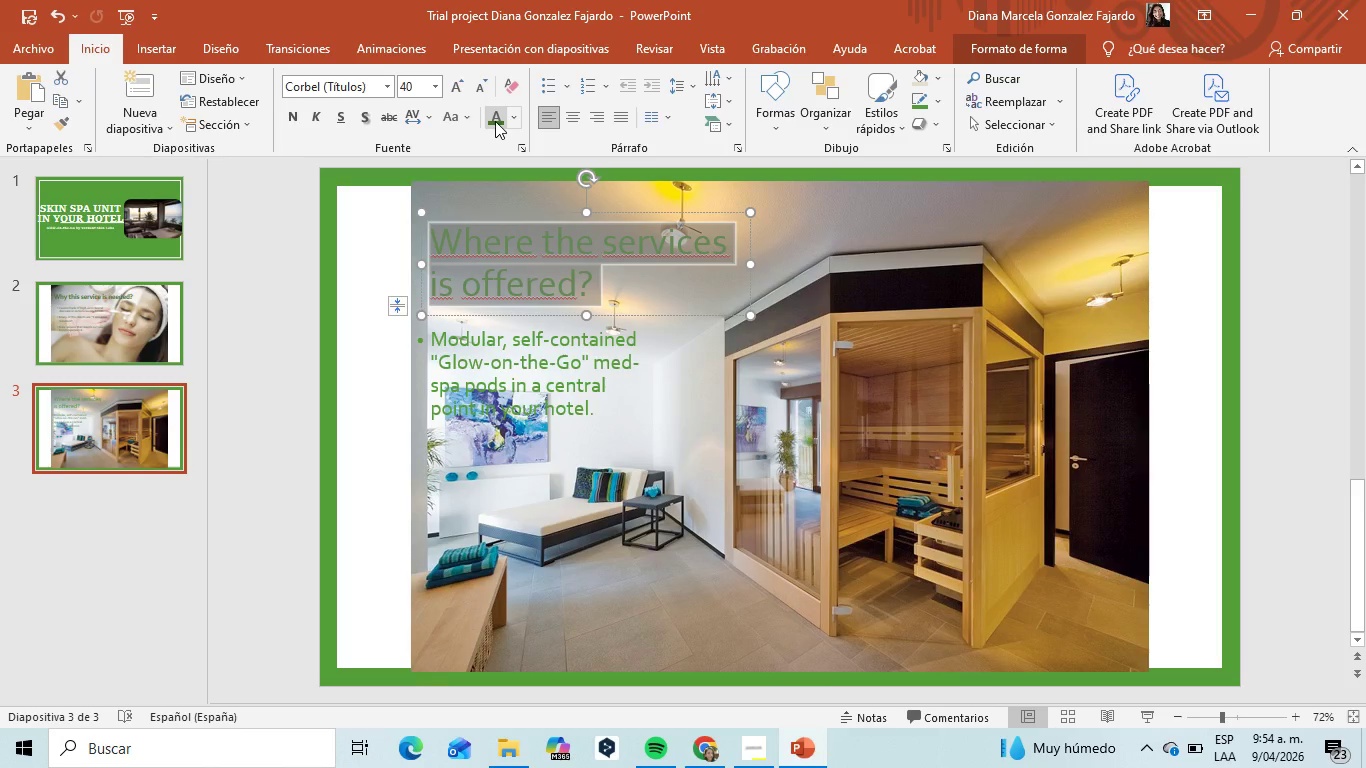 
left_click([495, 121])
 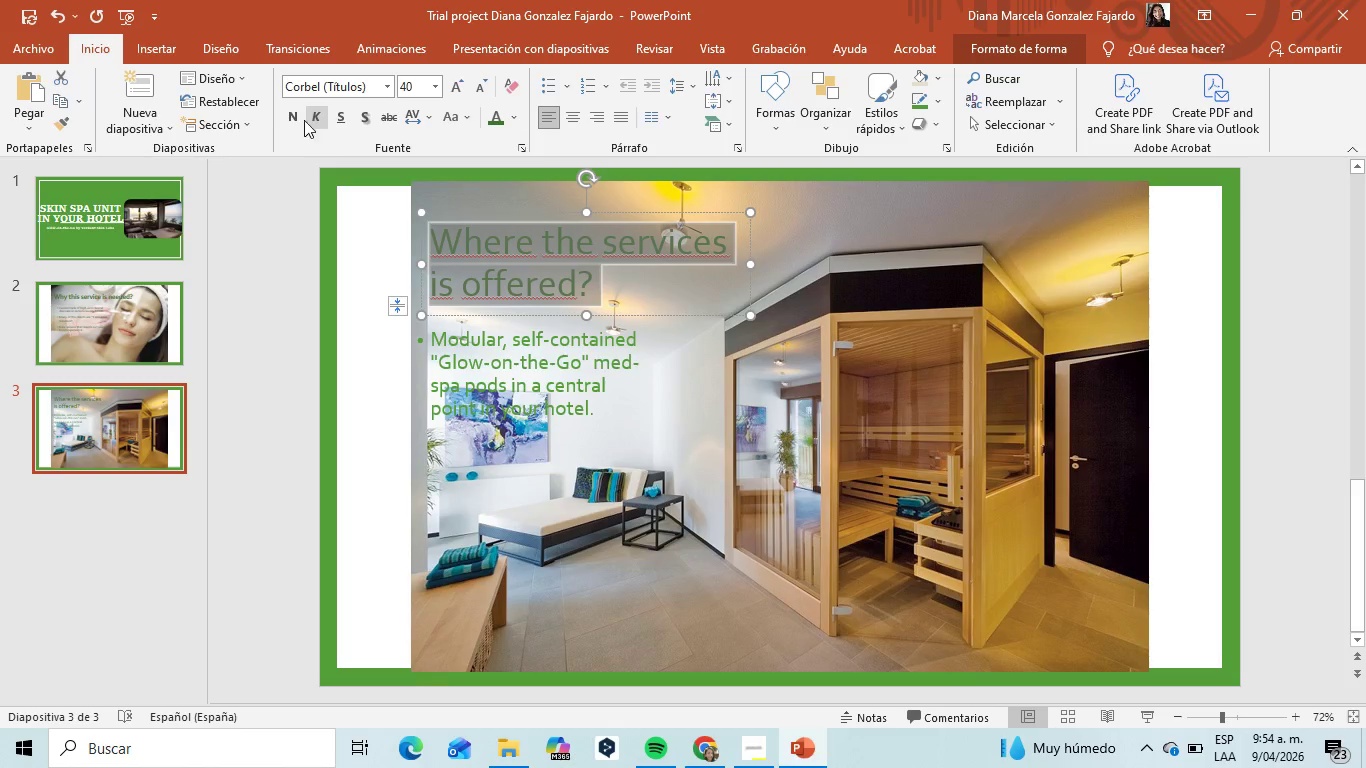 
left_click([291, 117])
 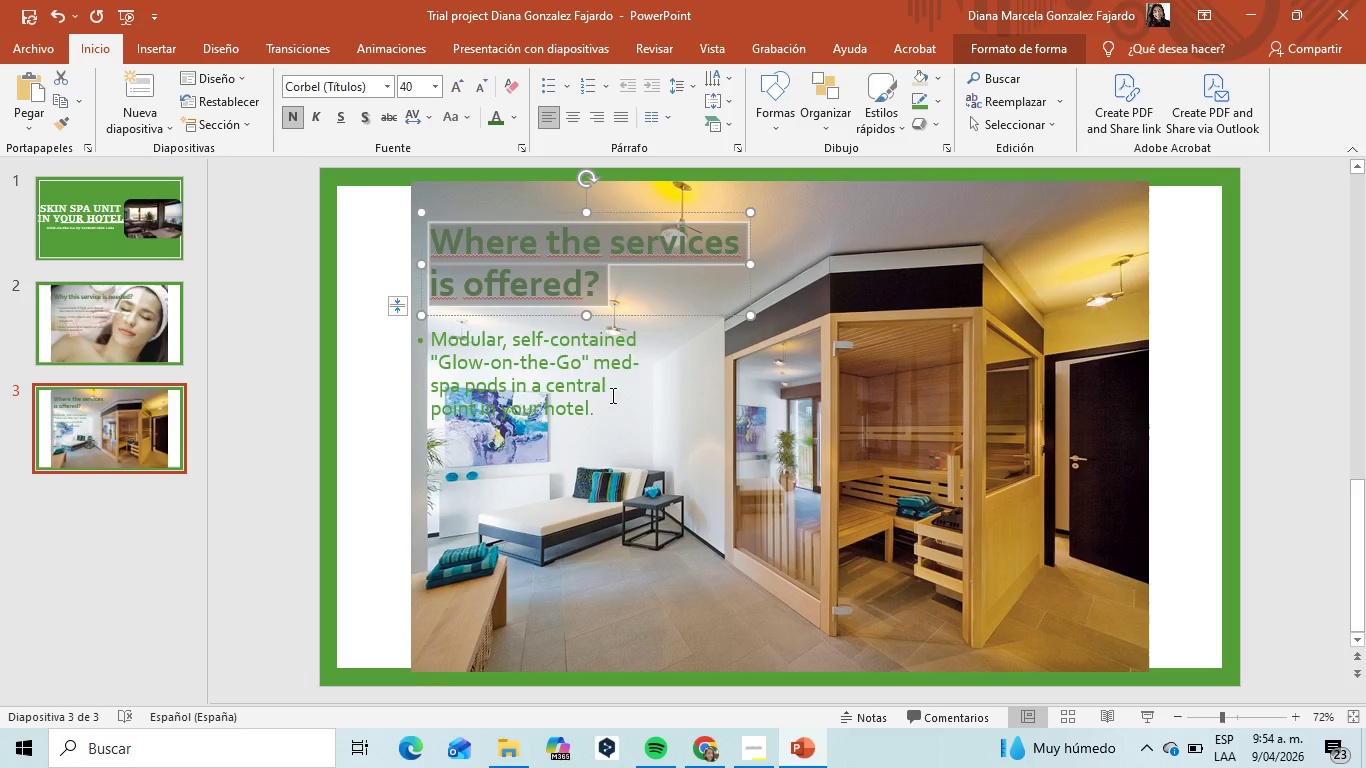 
left_click([608, 396])
 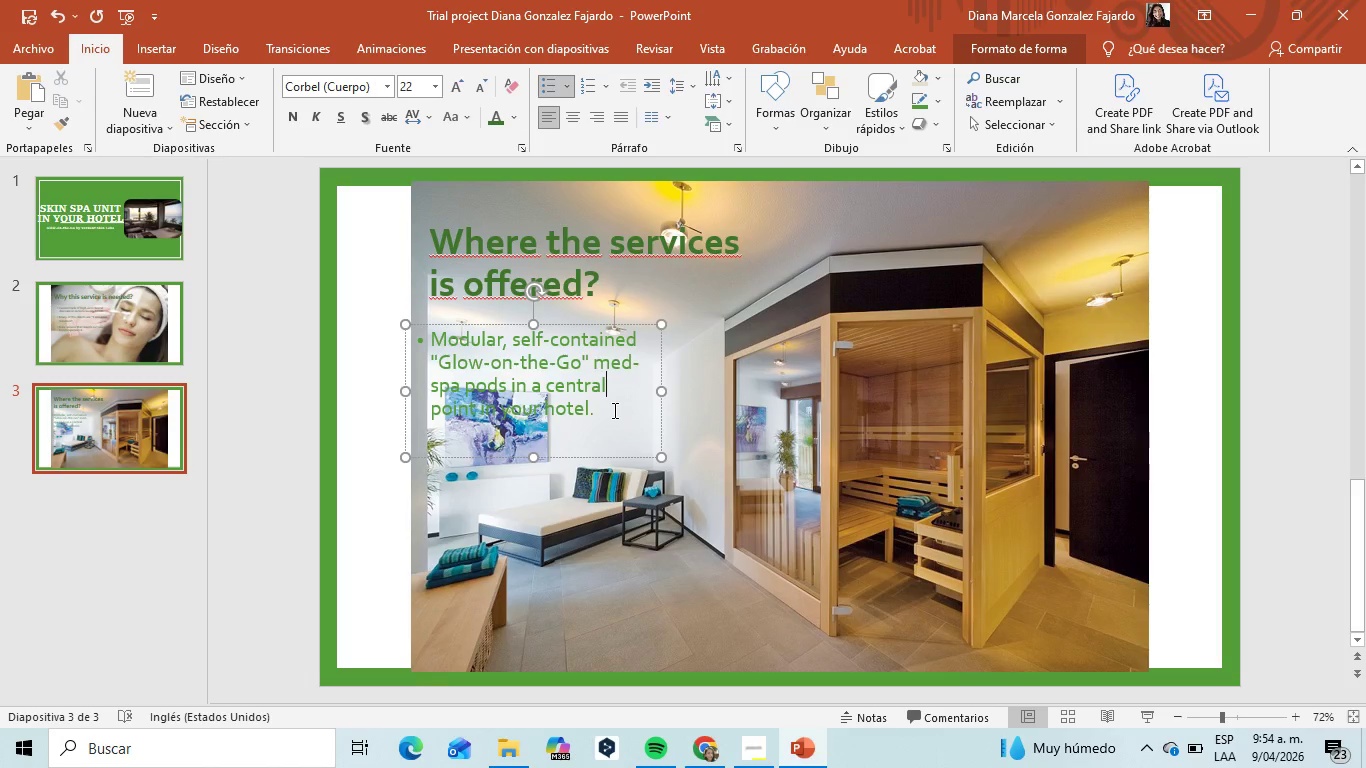 
left_click_drag(start_coordinate=[613, 410], to_coordinate=[434, 338])
 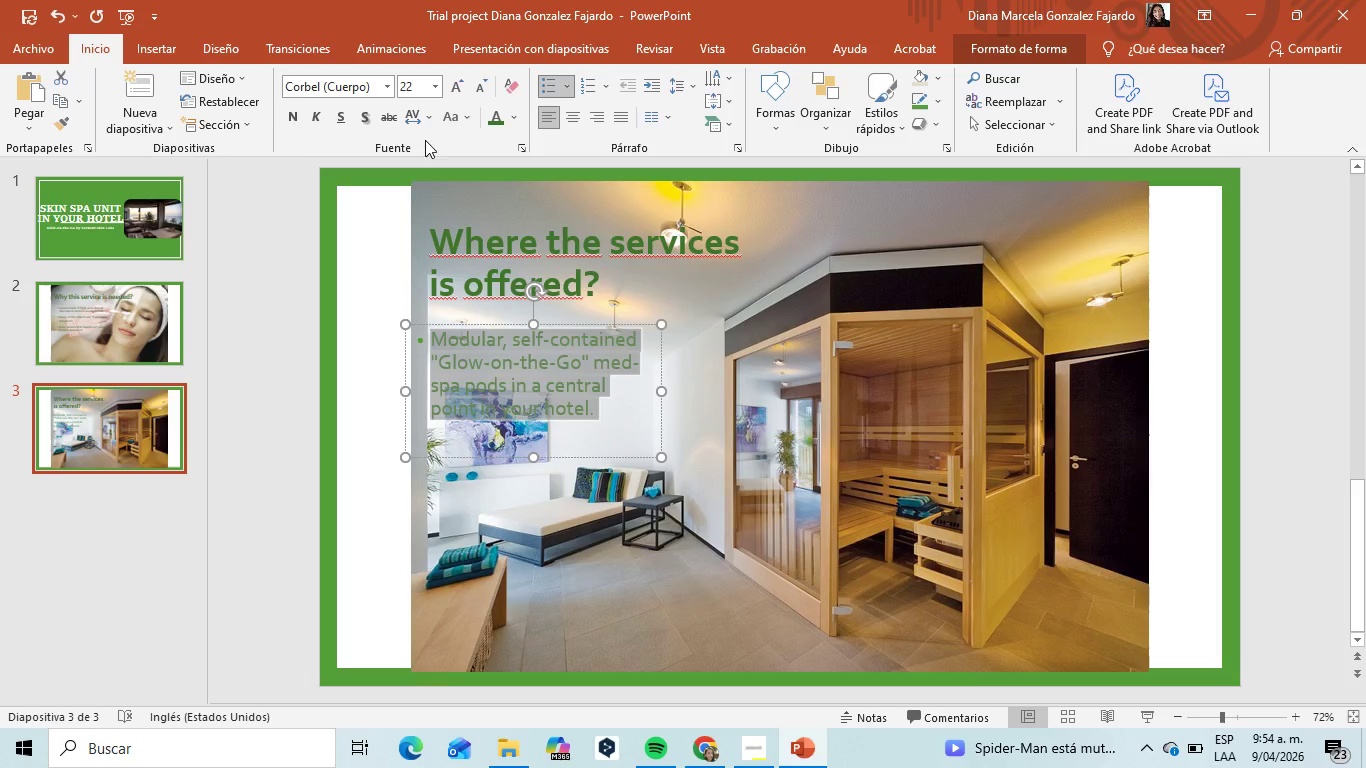 
left_click([291, 115])
 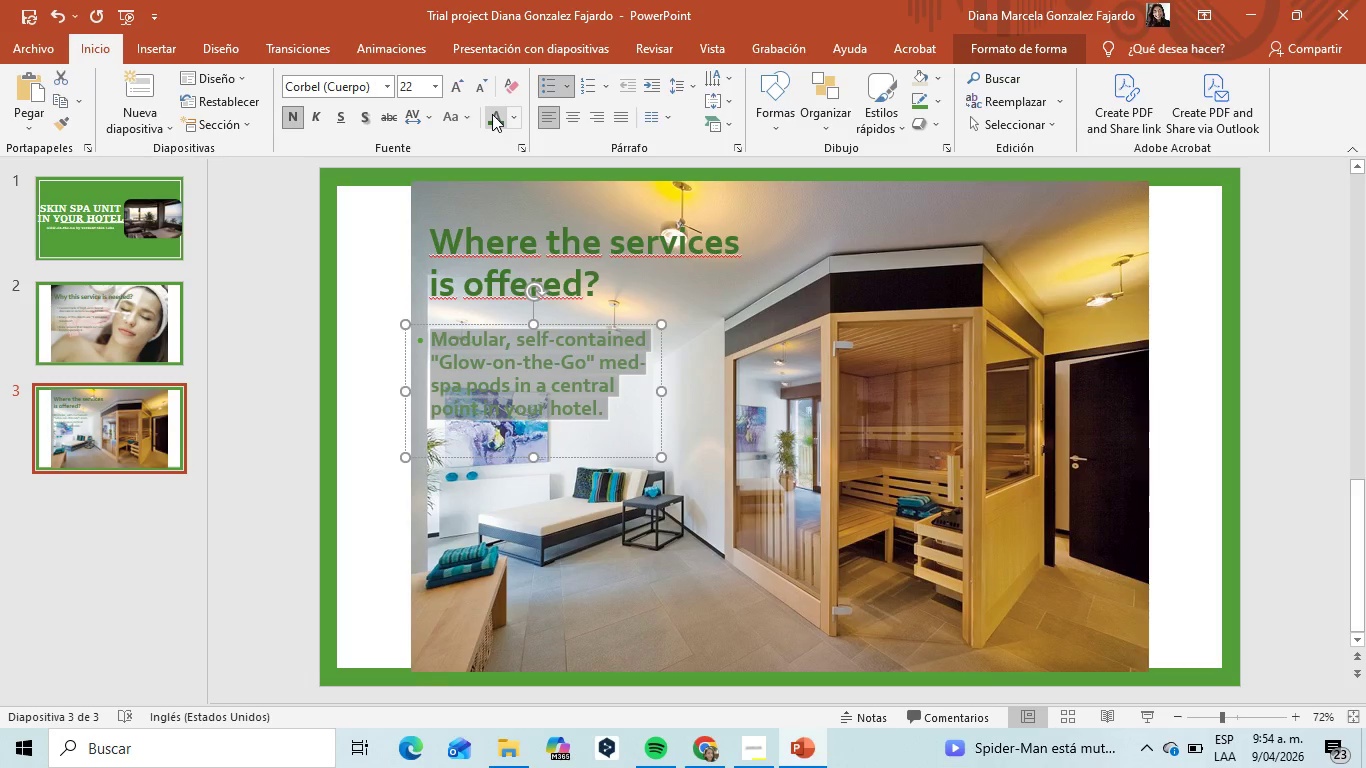 
left_click([492, 114])
 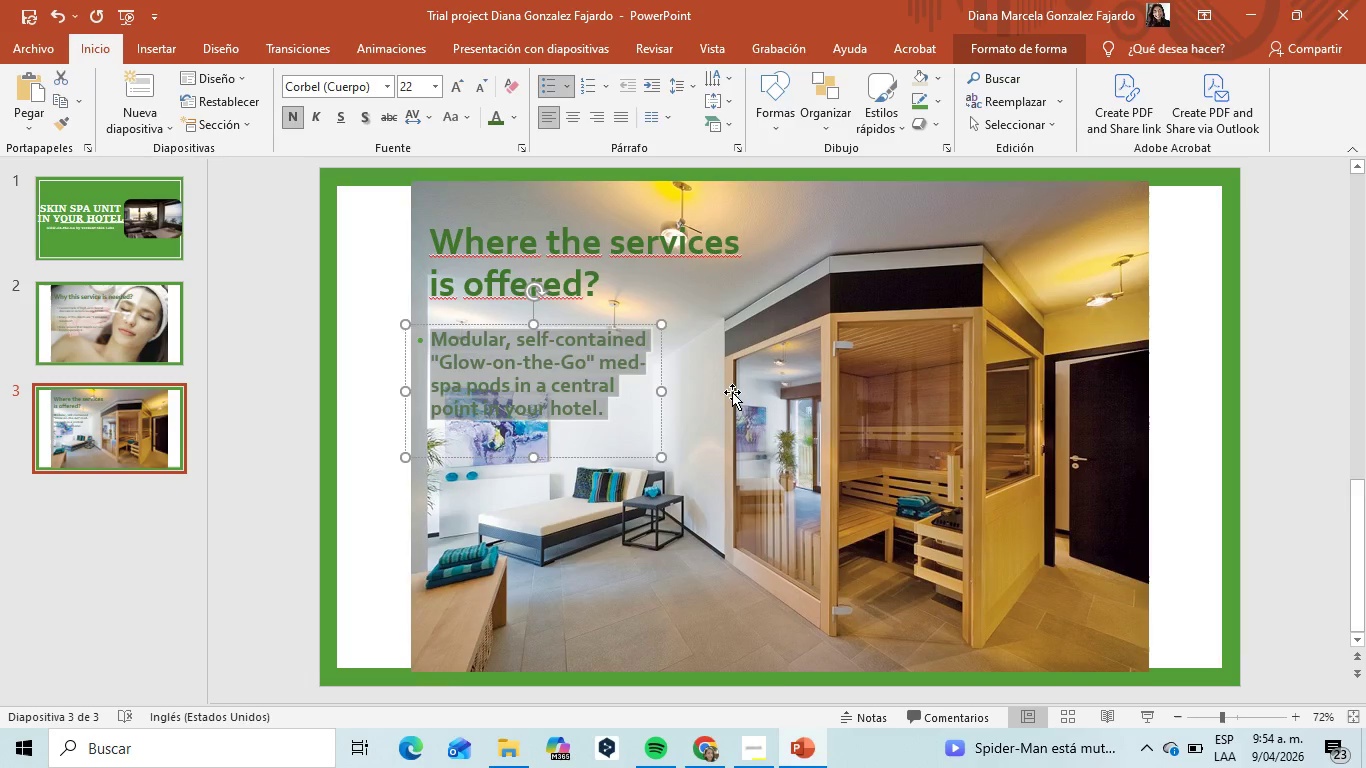 
left_click([732, 392])
 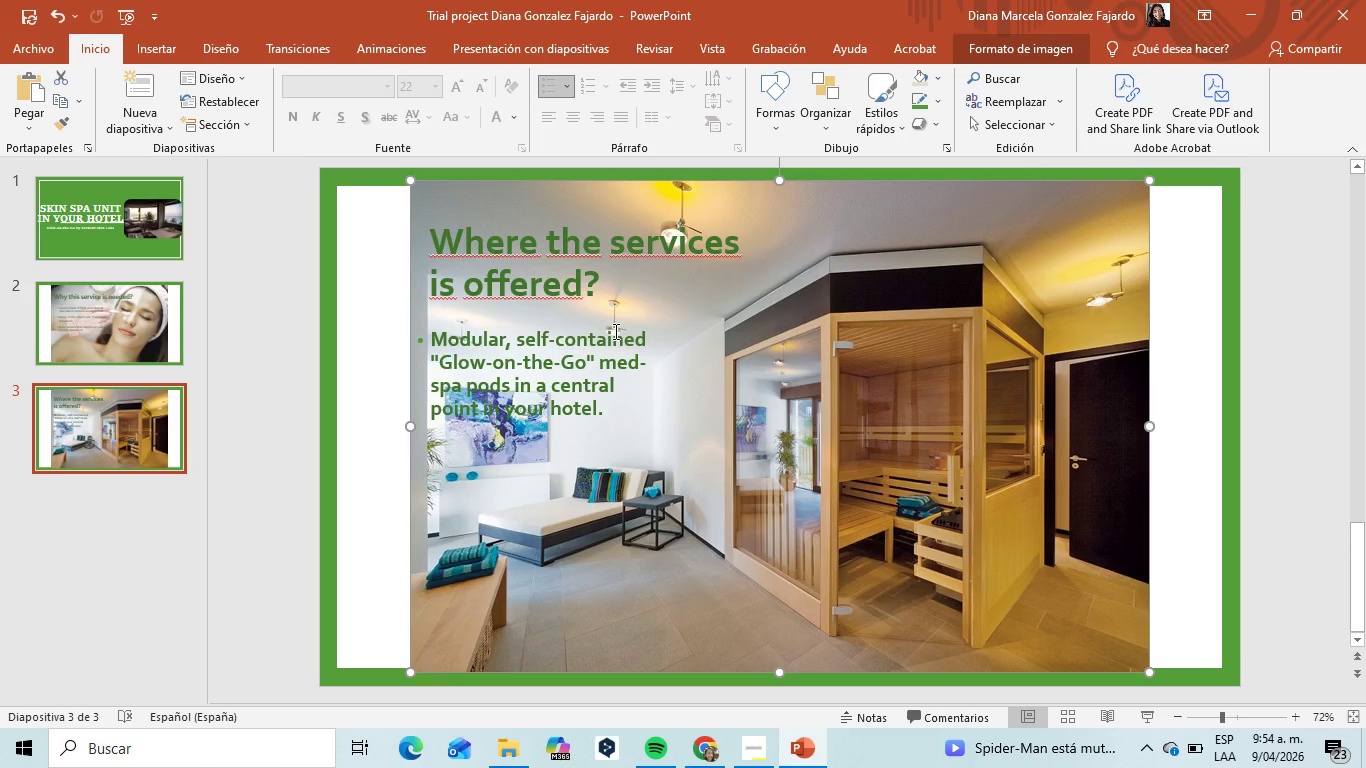 
left_click([614, 331])
 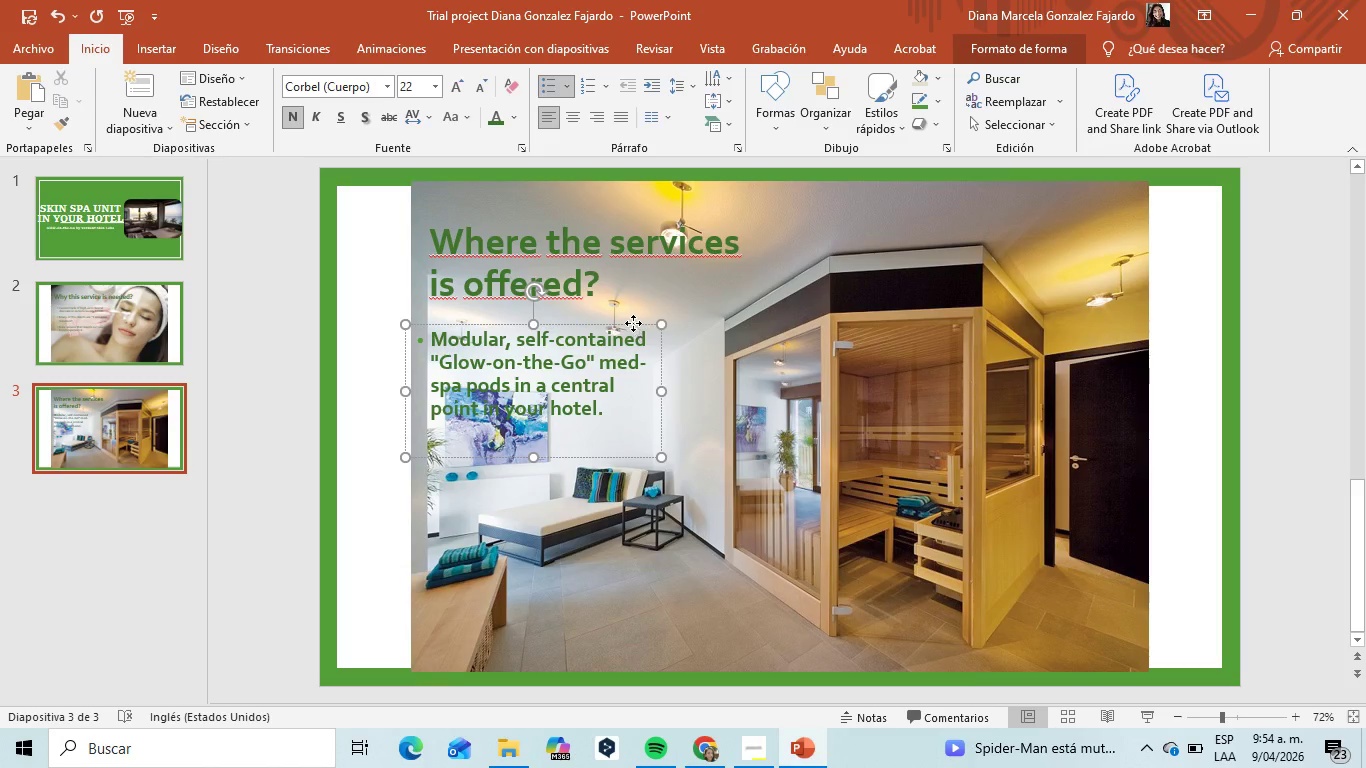 
left_click_drag(start_coordinate=[633, 323], to_coordinate=[652, 322])
 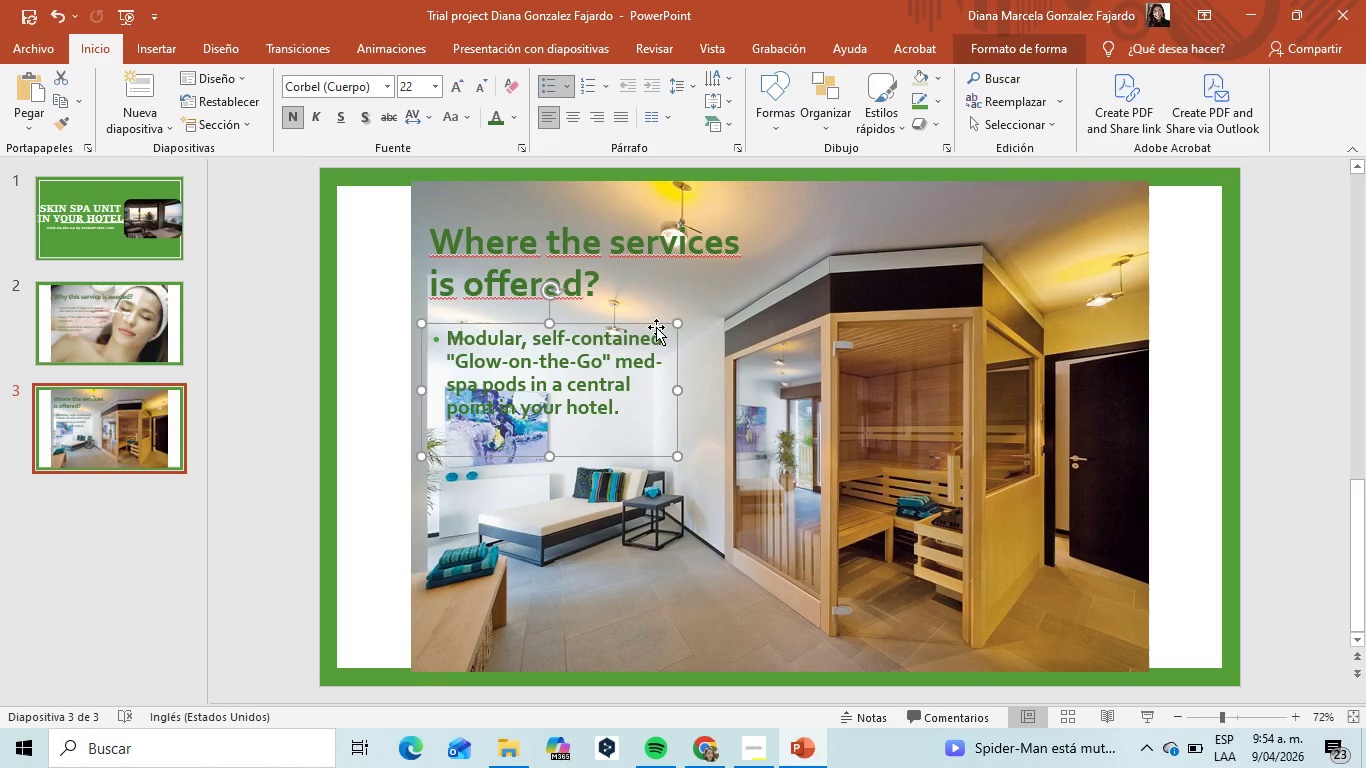 
left_click([656, 326])
 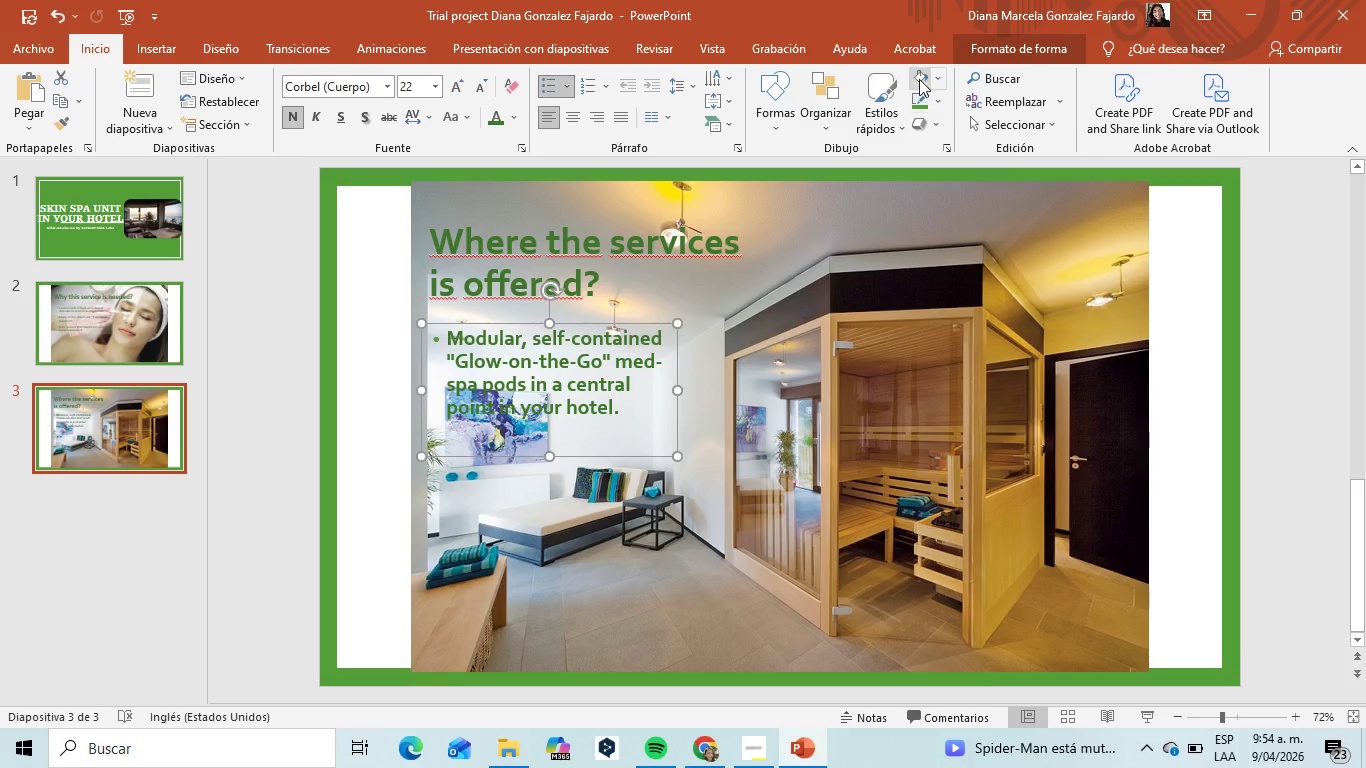 
left_click([918, 78])
 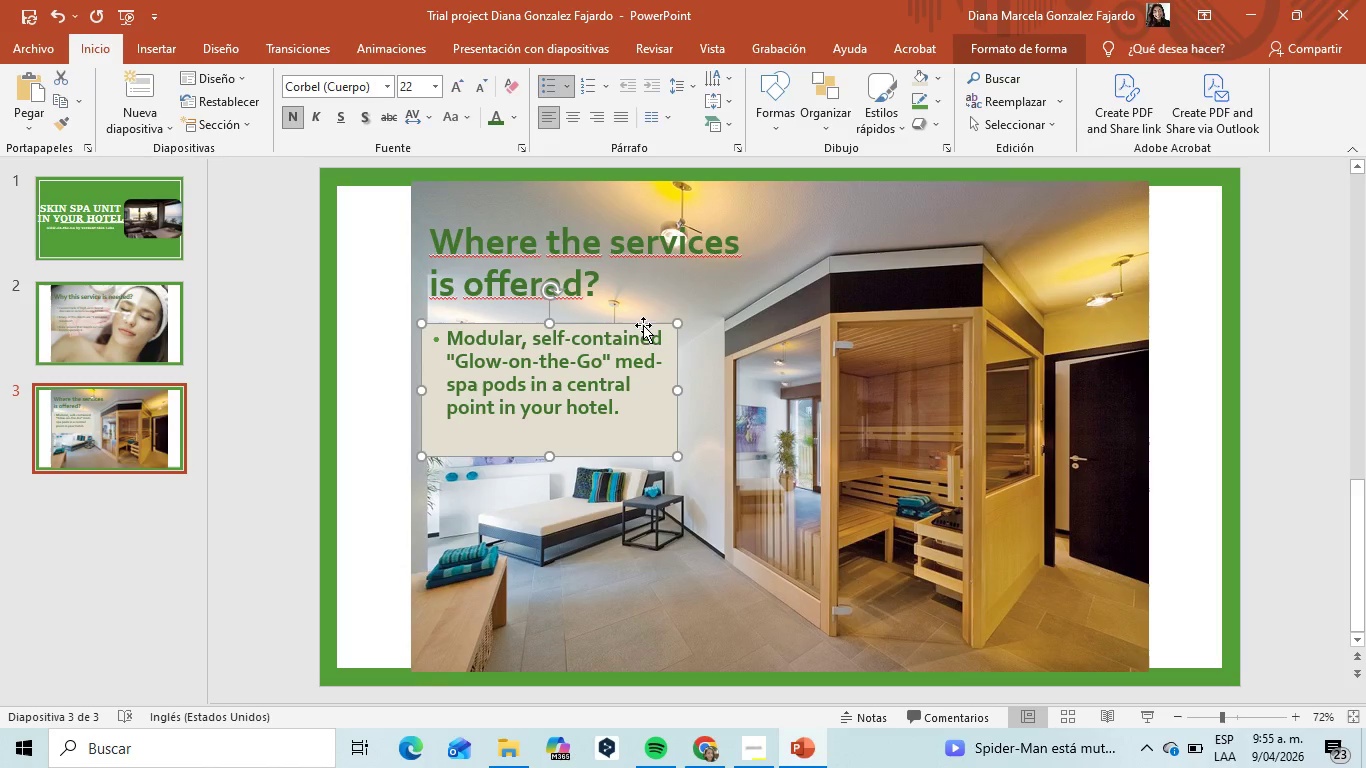 
left_click_drag(start_coordinate=[643, 326], to_coordinate=[648, 326])
 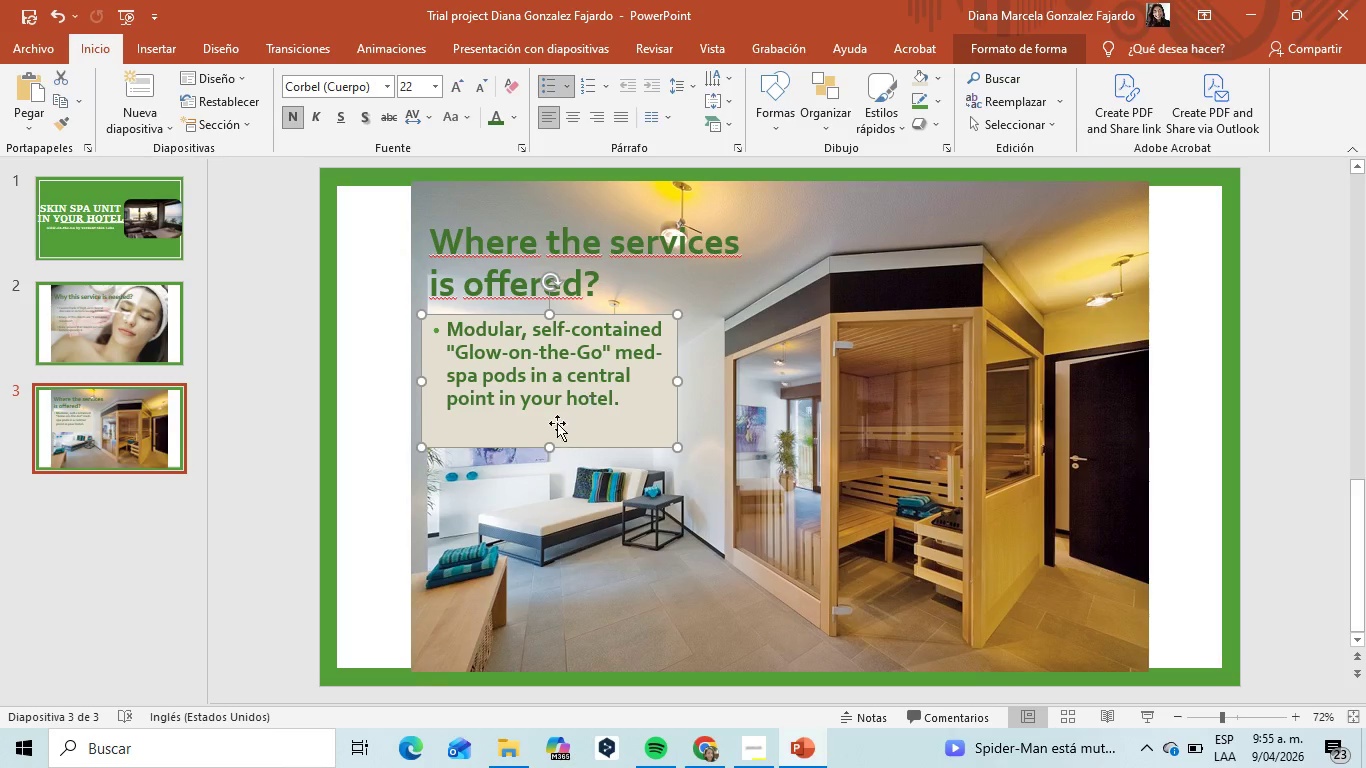 
left_click([553, 427])
 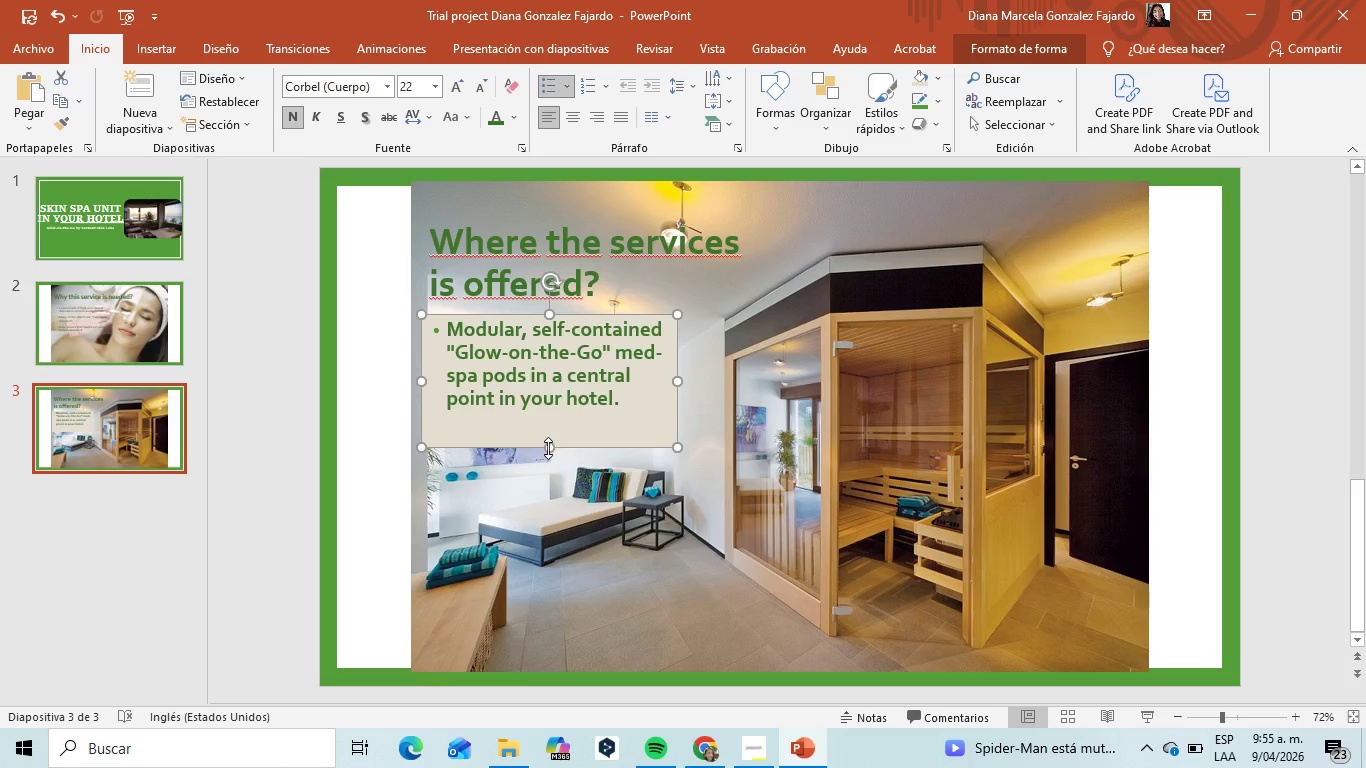 
left_click_drag(start_coordinate=[548, 449], to_coordinate=[556, 418])
 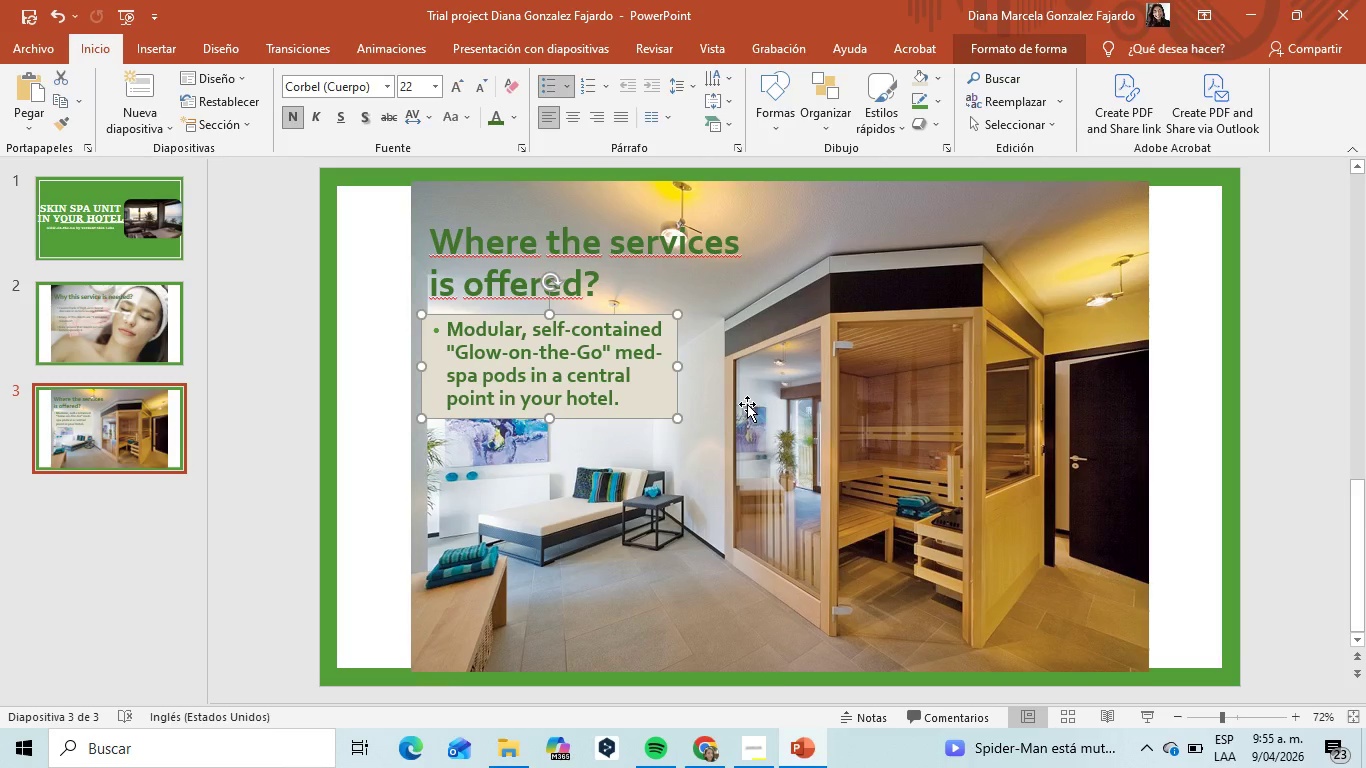 
left_click([747, 404])
 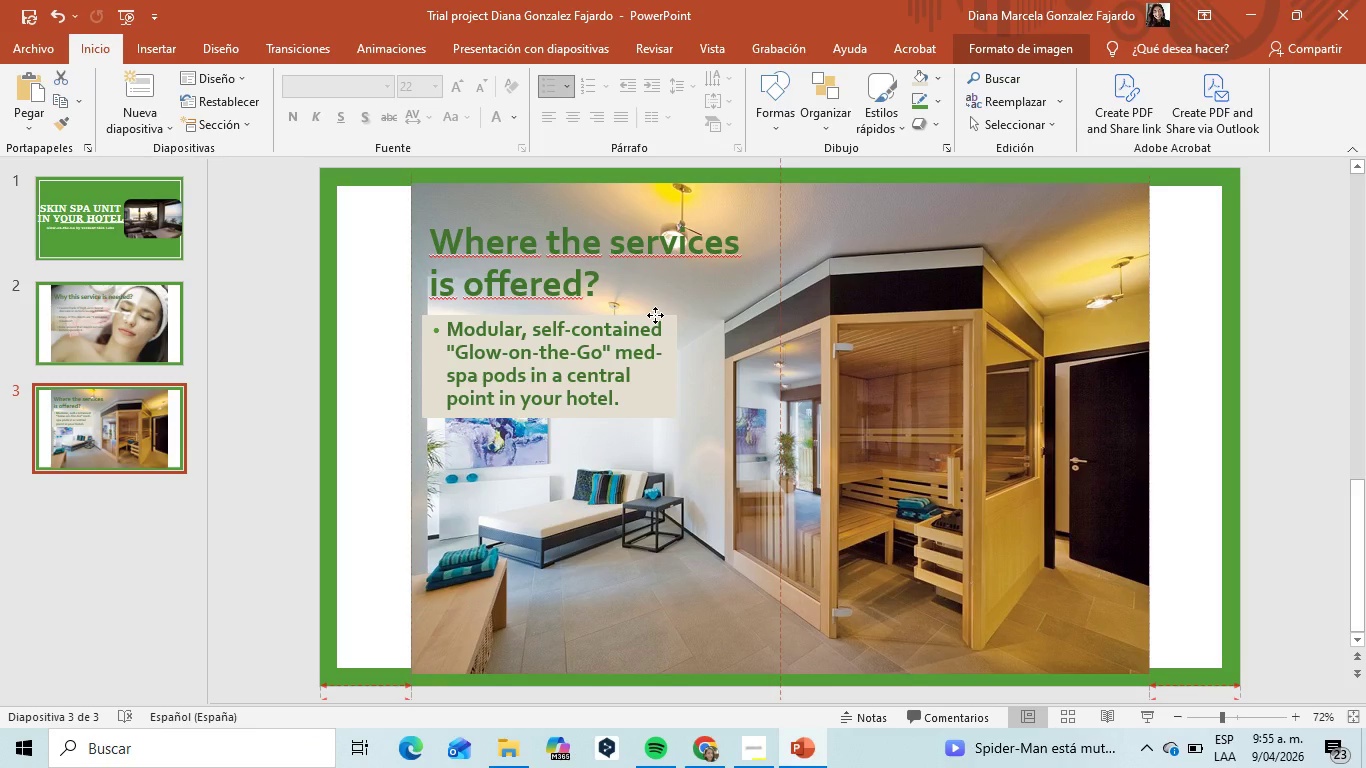 
left_click([625, 358])
 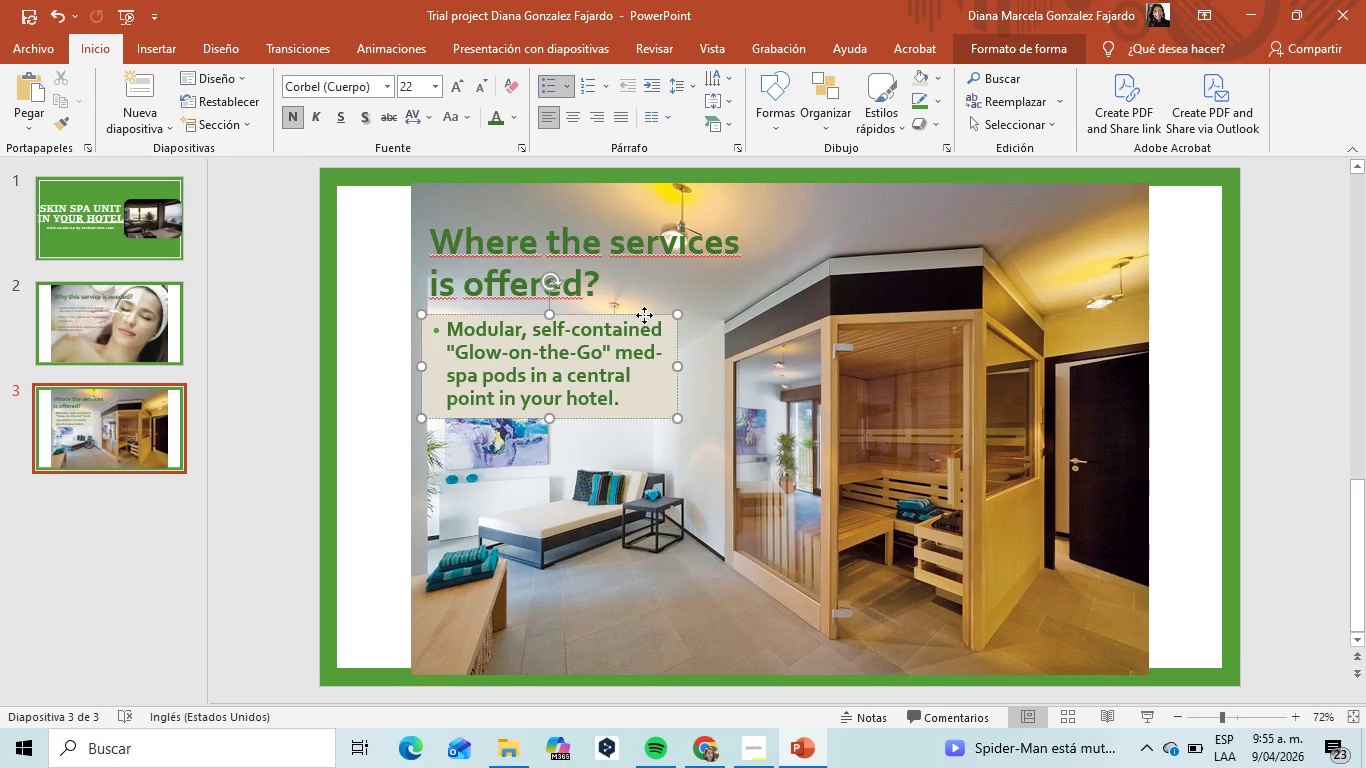 
left_click_drag(start_coordinate=[644, 315], to_coordinate=[650, 323])
 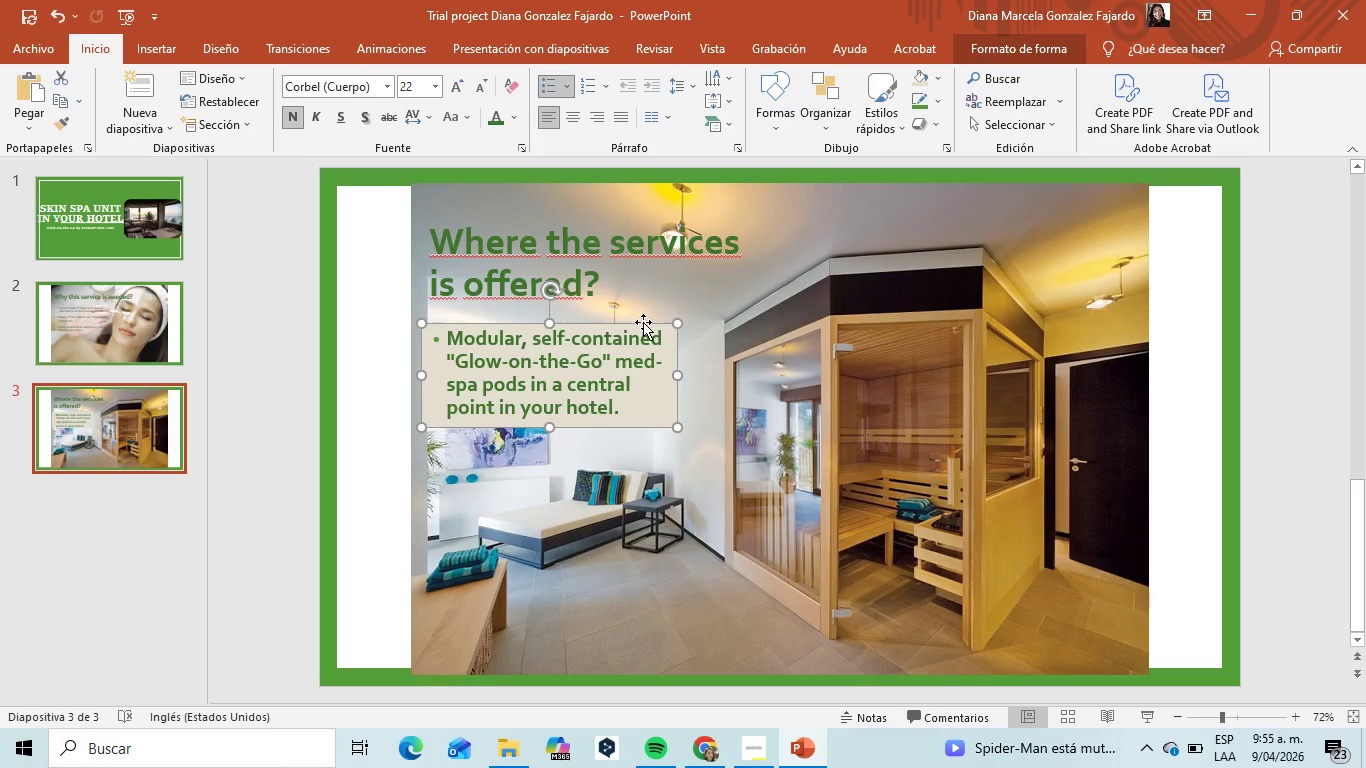 
left_click([648, 321])
 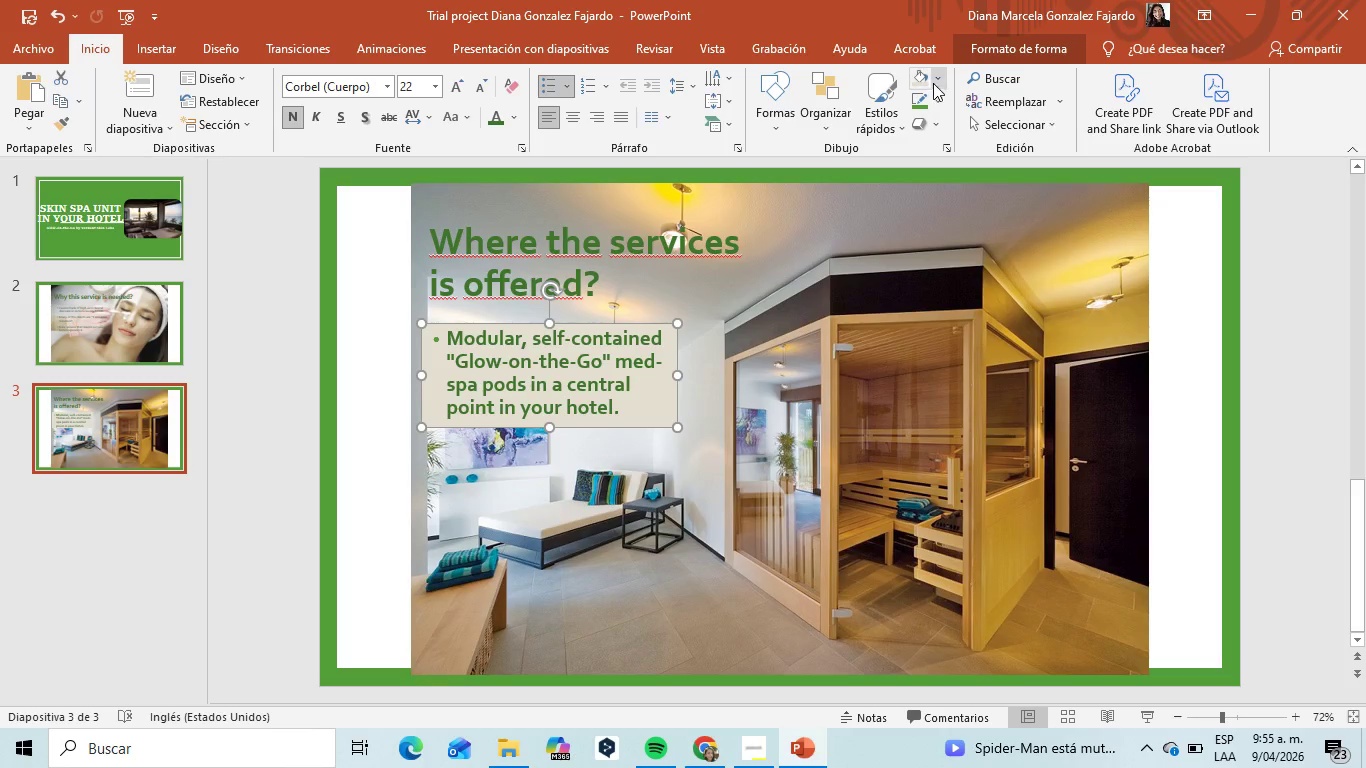 
left_click([938, 81])
 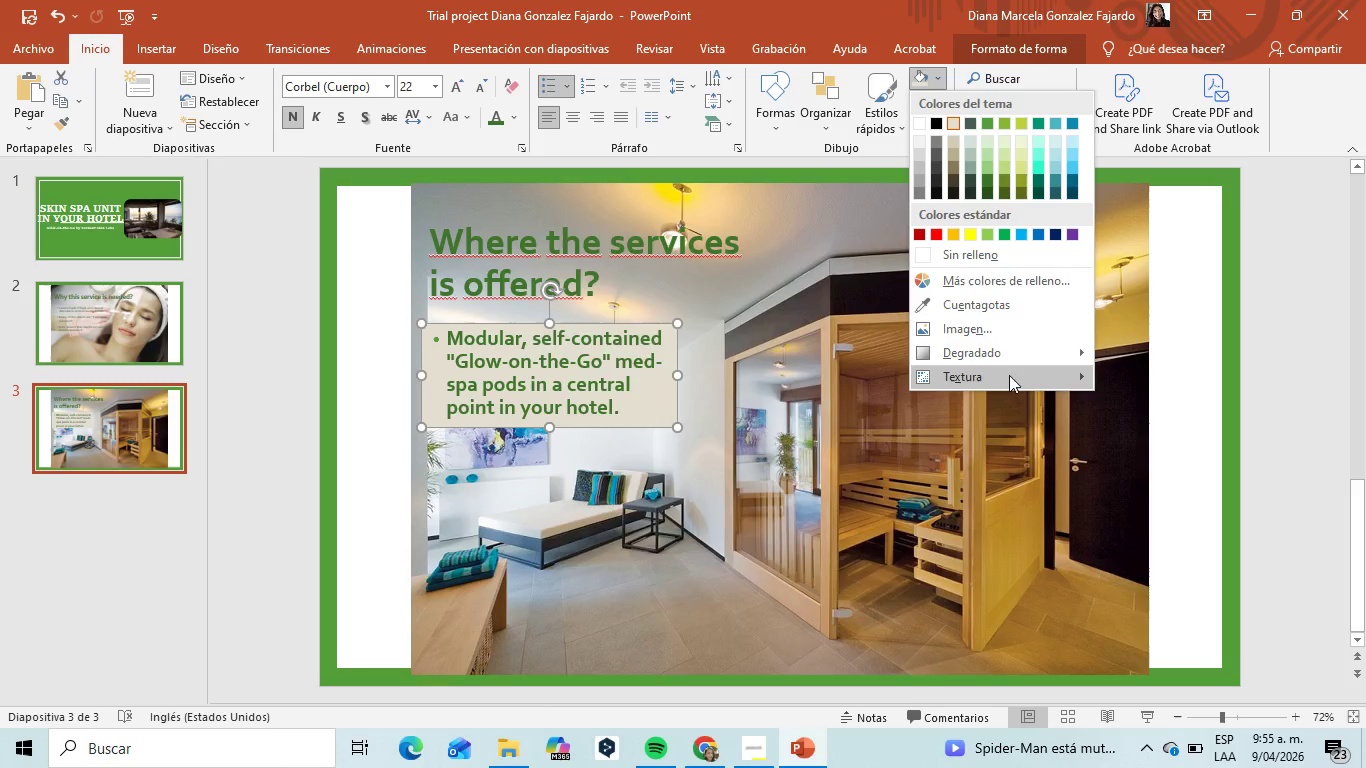 
mouse_move([1023, 308])
 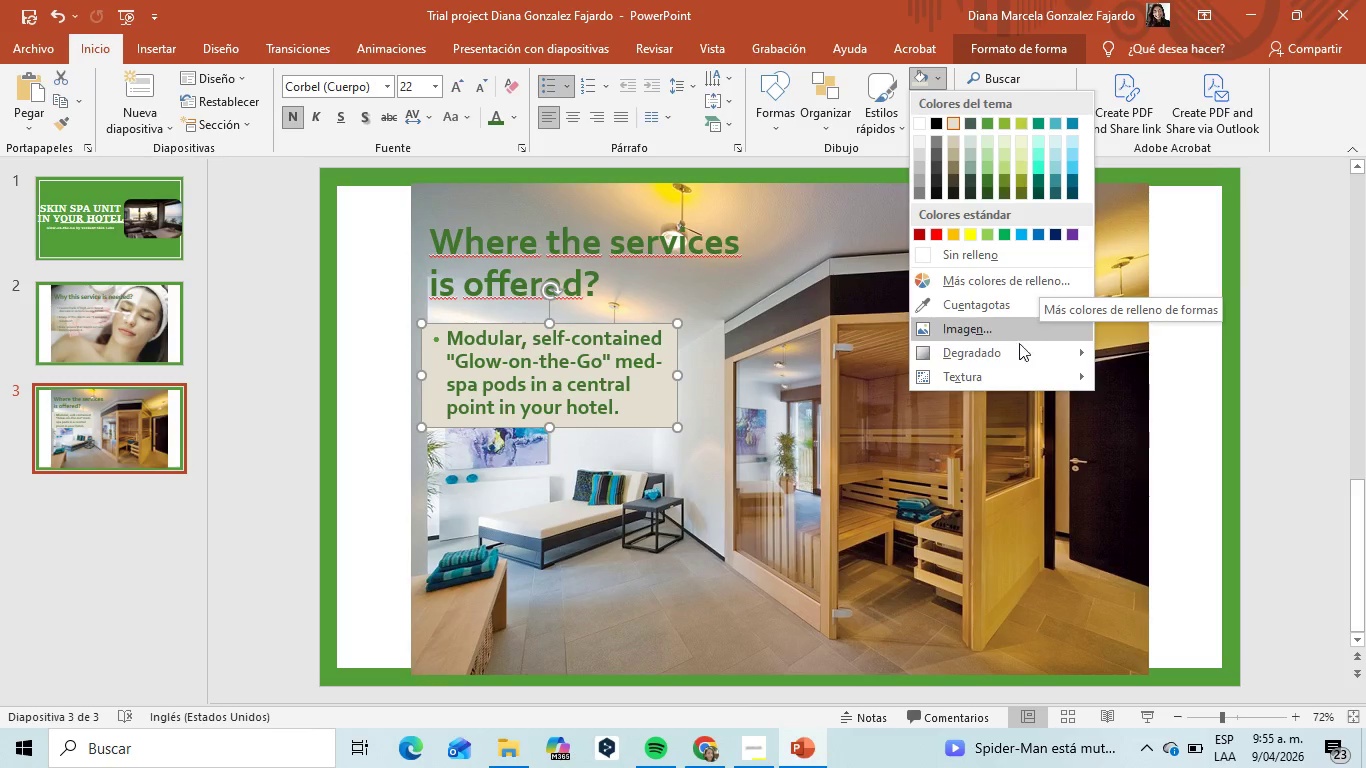 
mouse_move([1020, 350])
 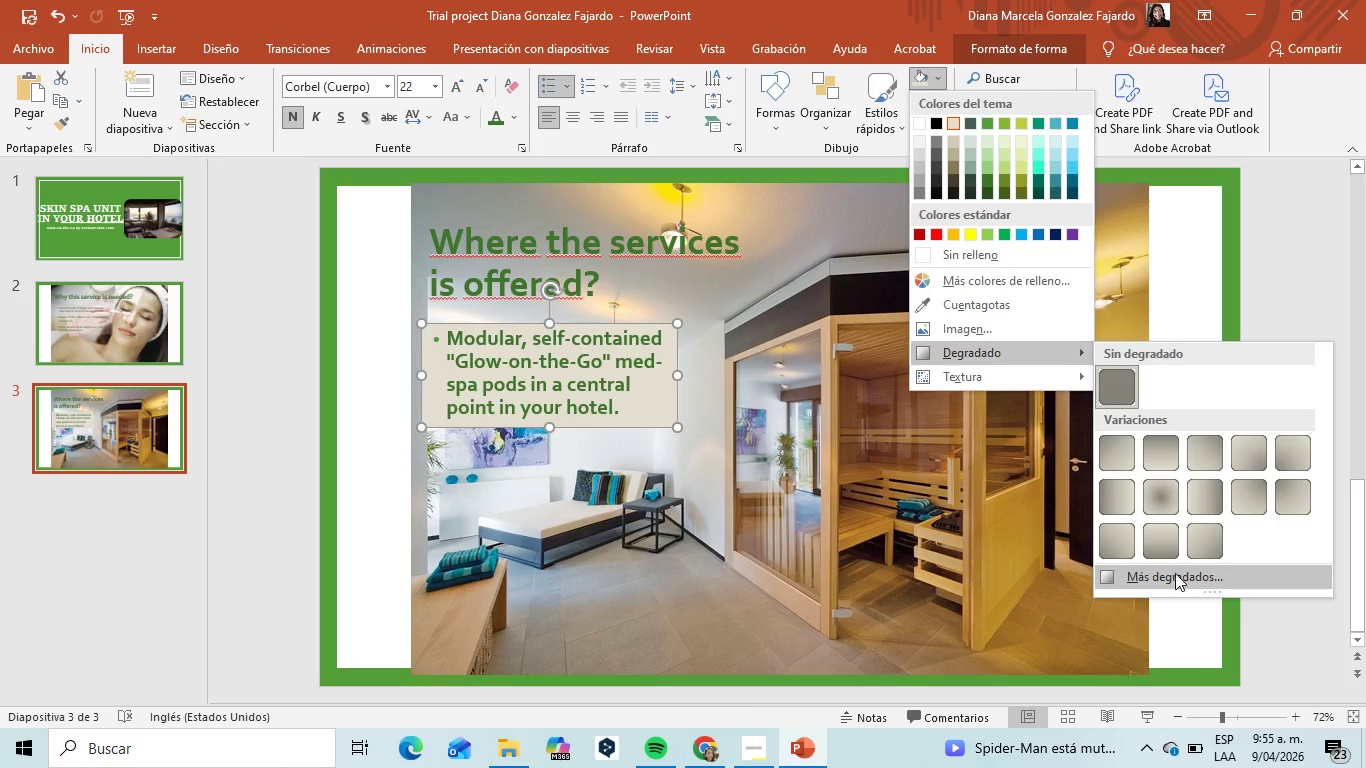 
left_click([1175, 573])
 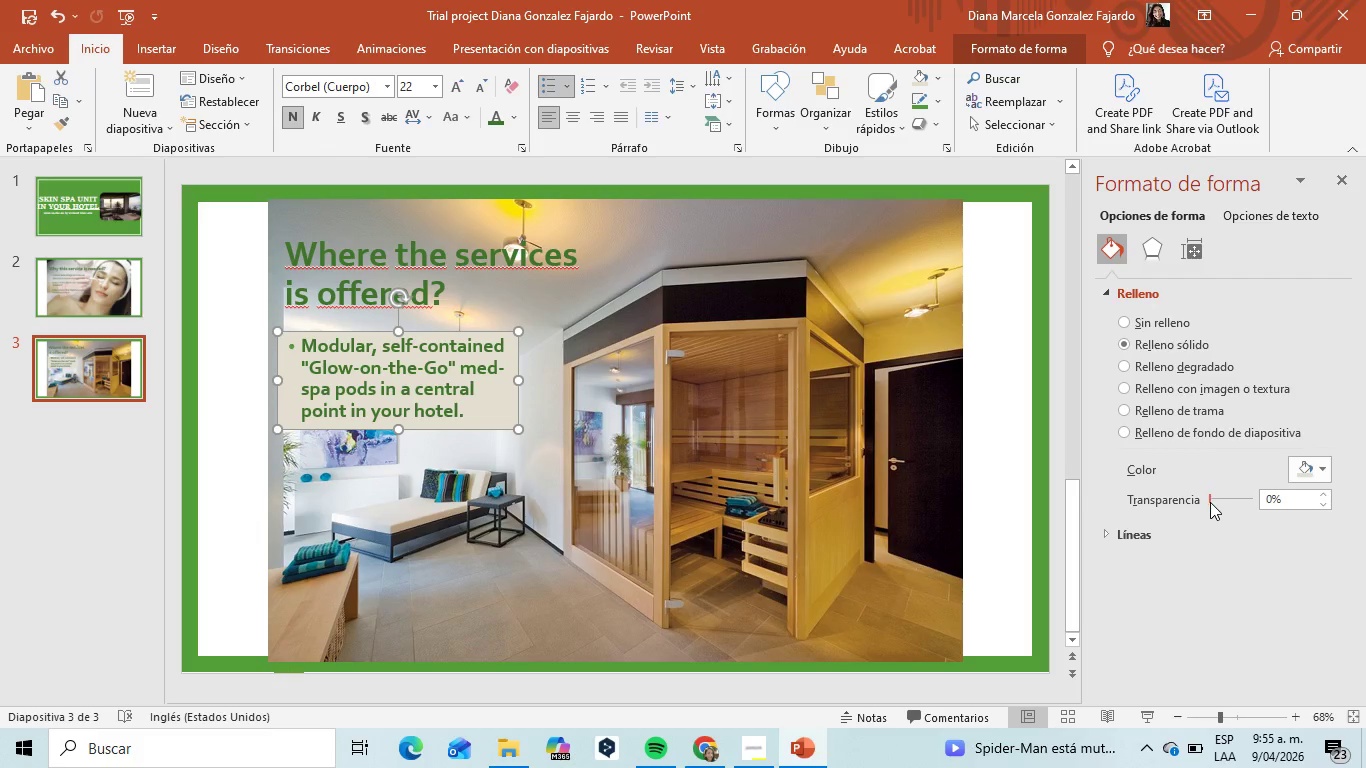 
left_click_drag(start_coordinate=[1210, 502], to_coordinate=[1220, 500])
 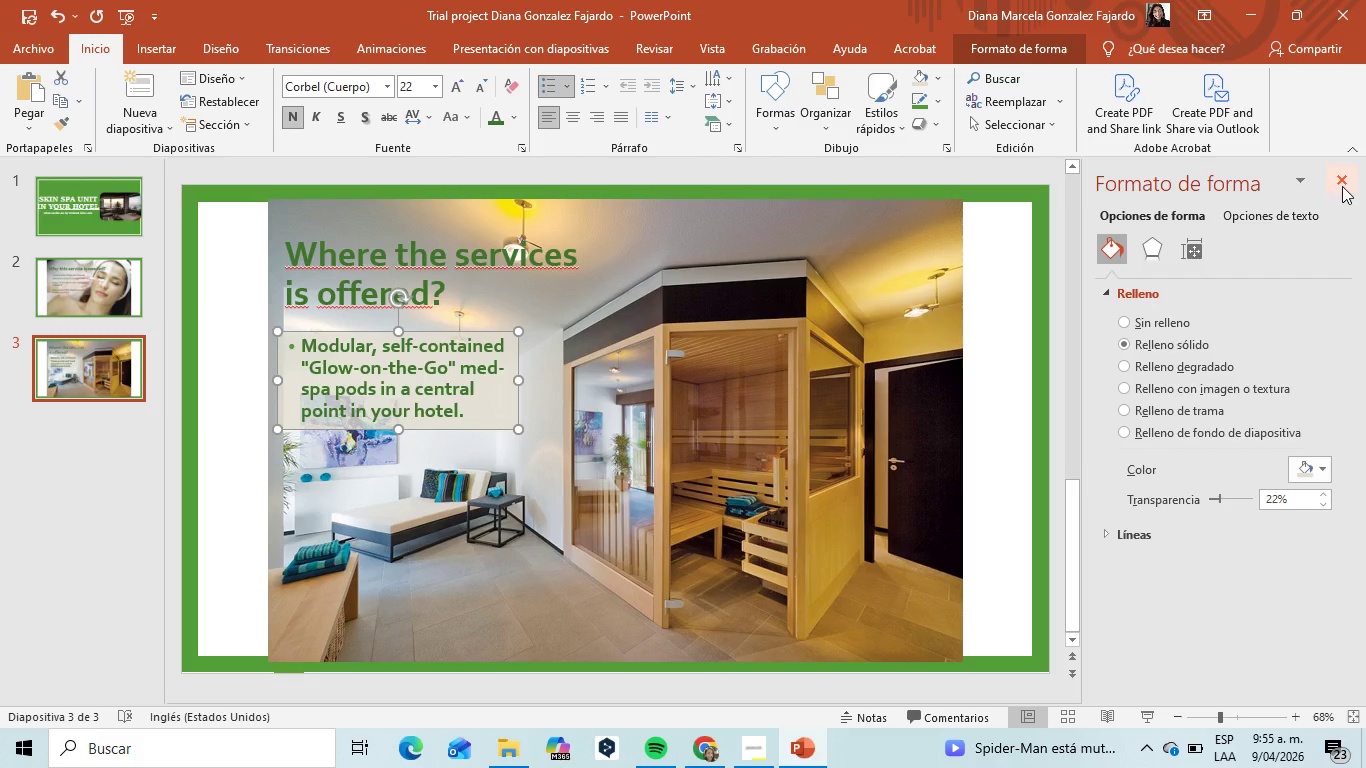 
left_click([1342, 186])
 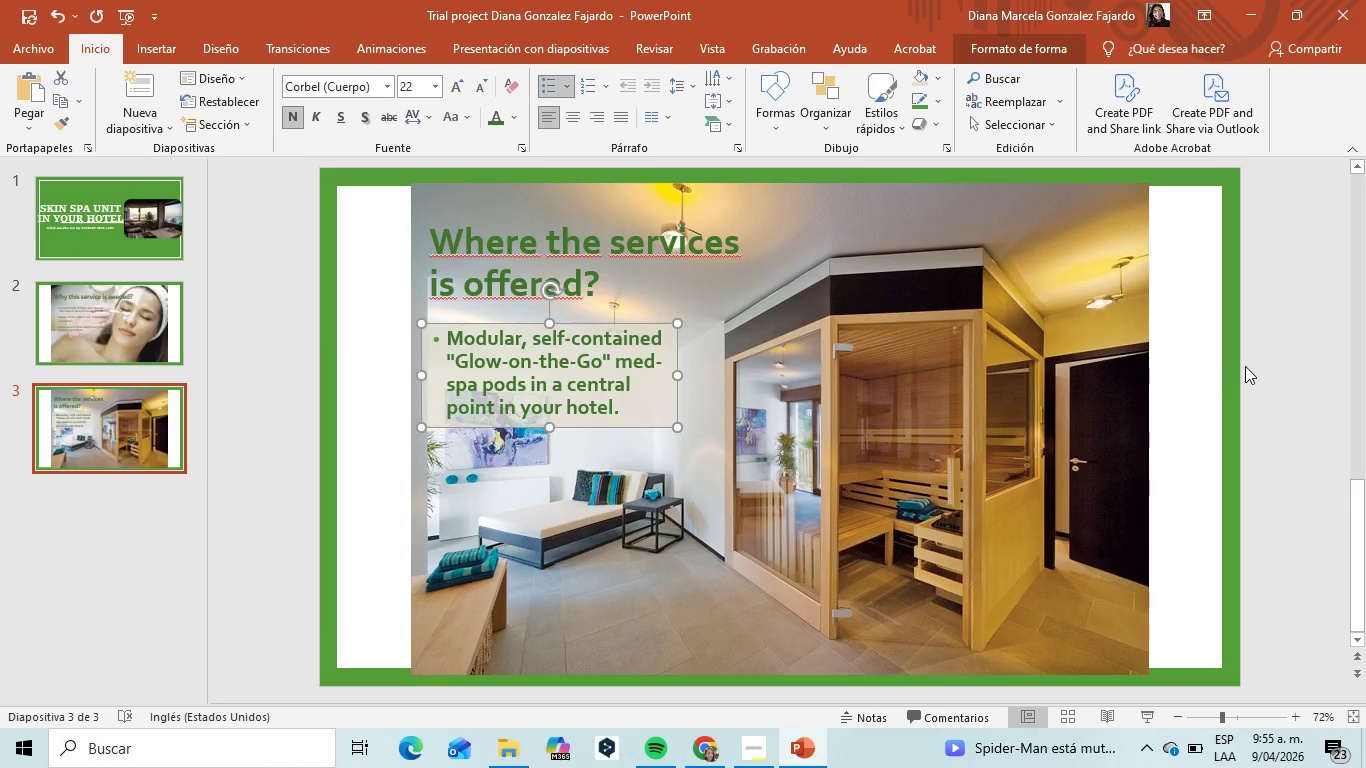 
left_click([1216, 395])
 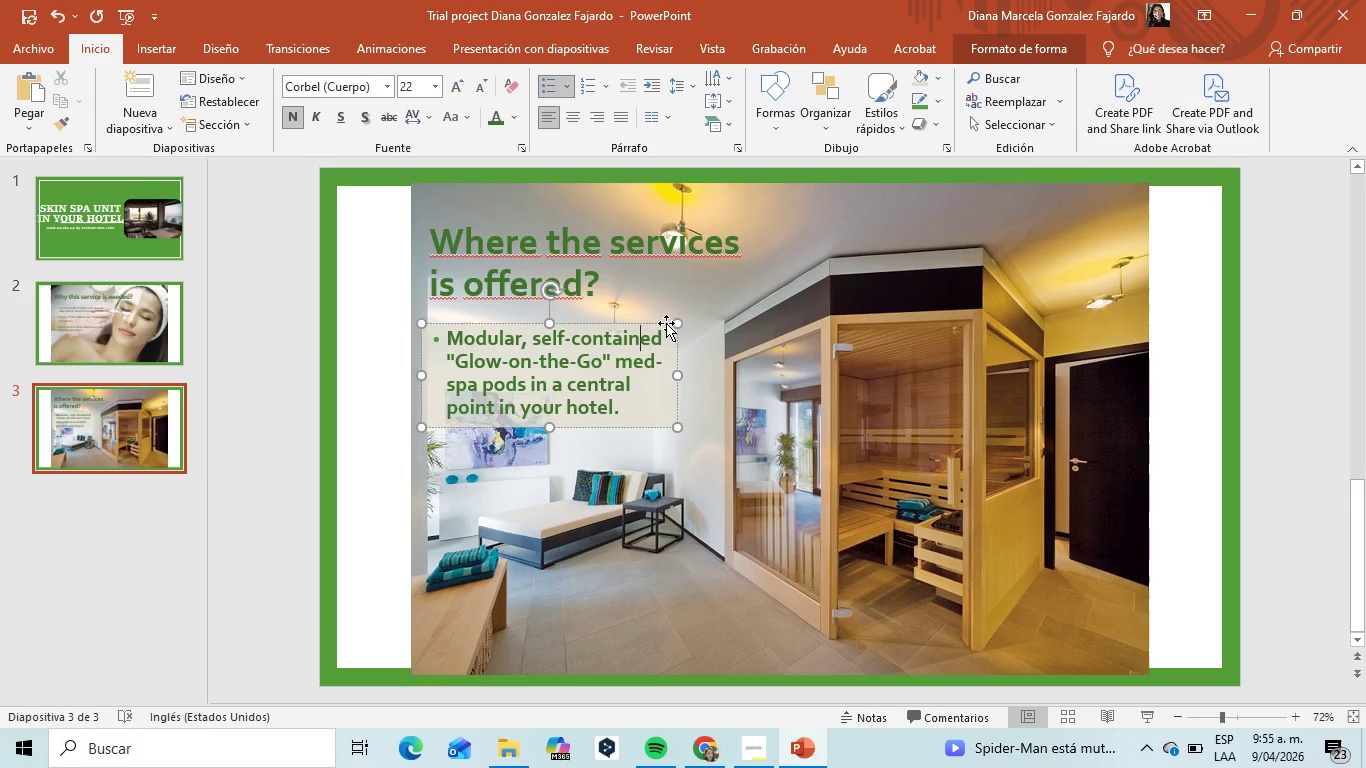 
left_click_drag(start_coordinate=[666, 323], to_coordinate=[674, 313])
 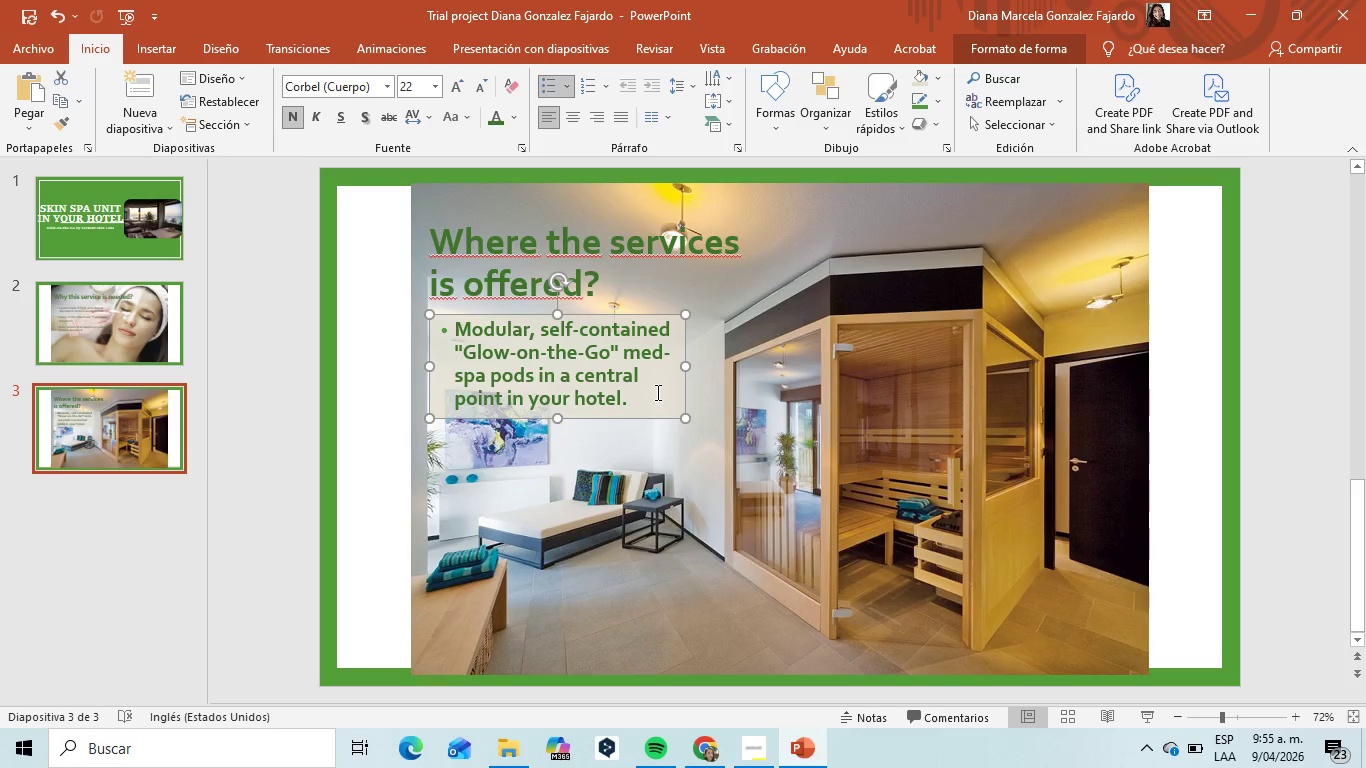 
left_click([656, 392])
 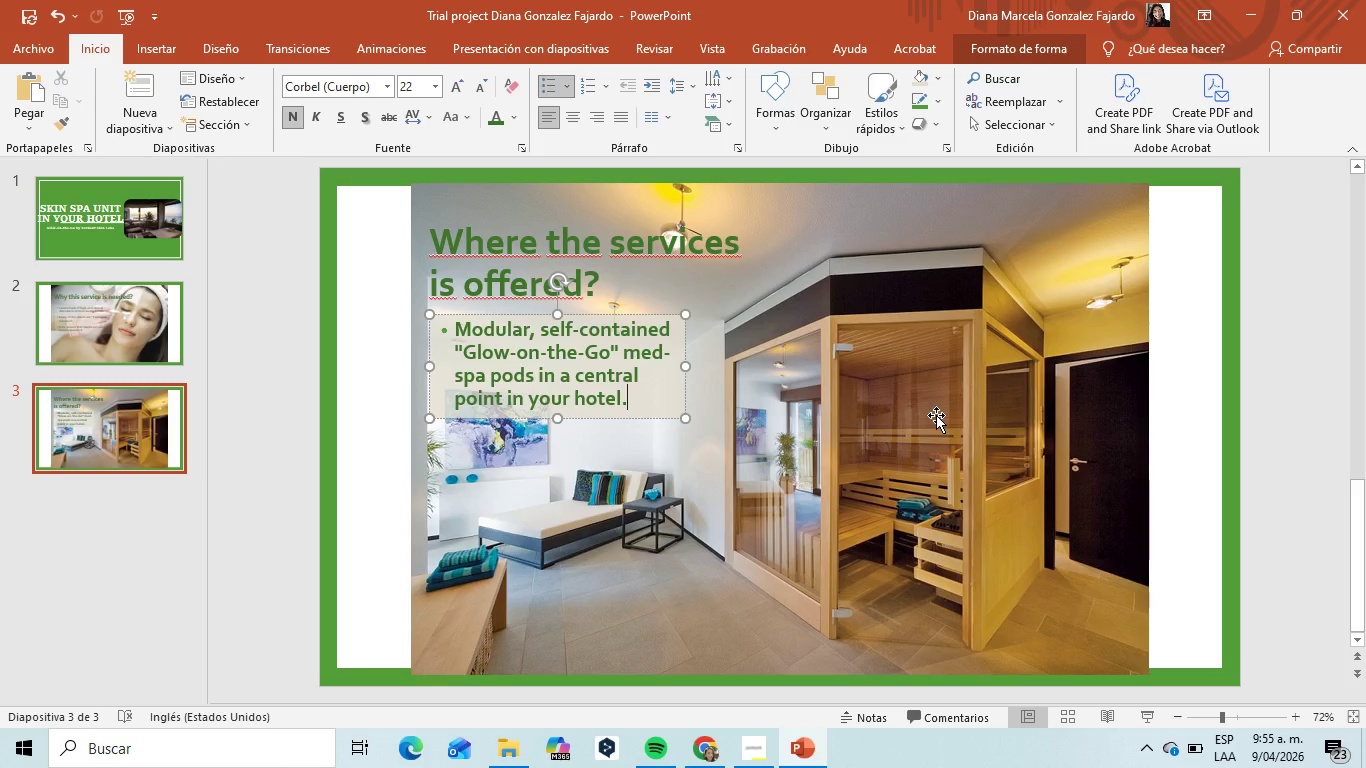 
left_click([936, 415])
 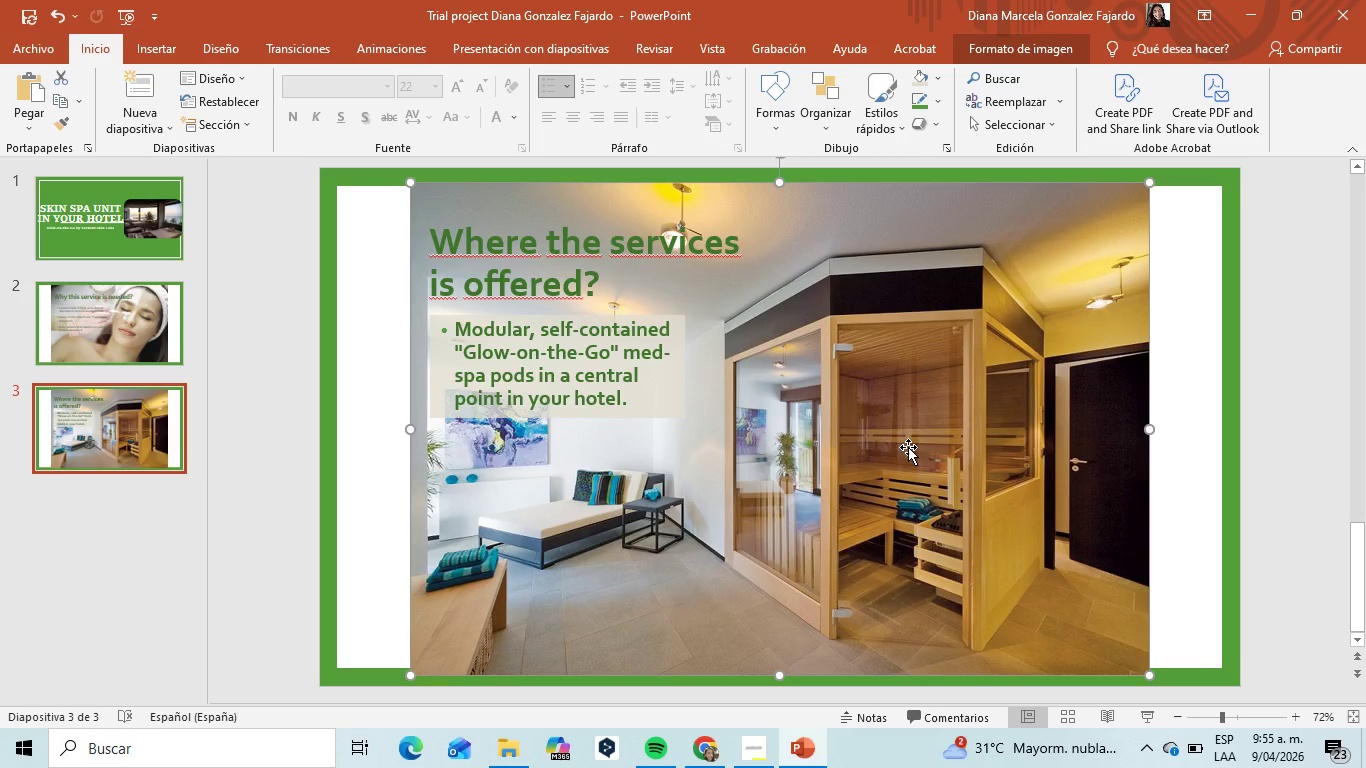 
wait(5.48)
 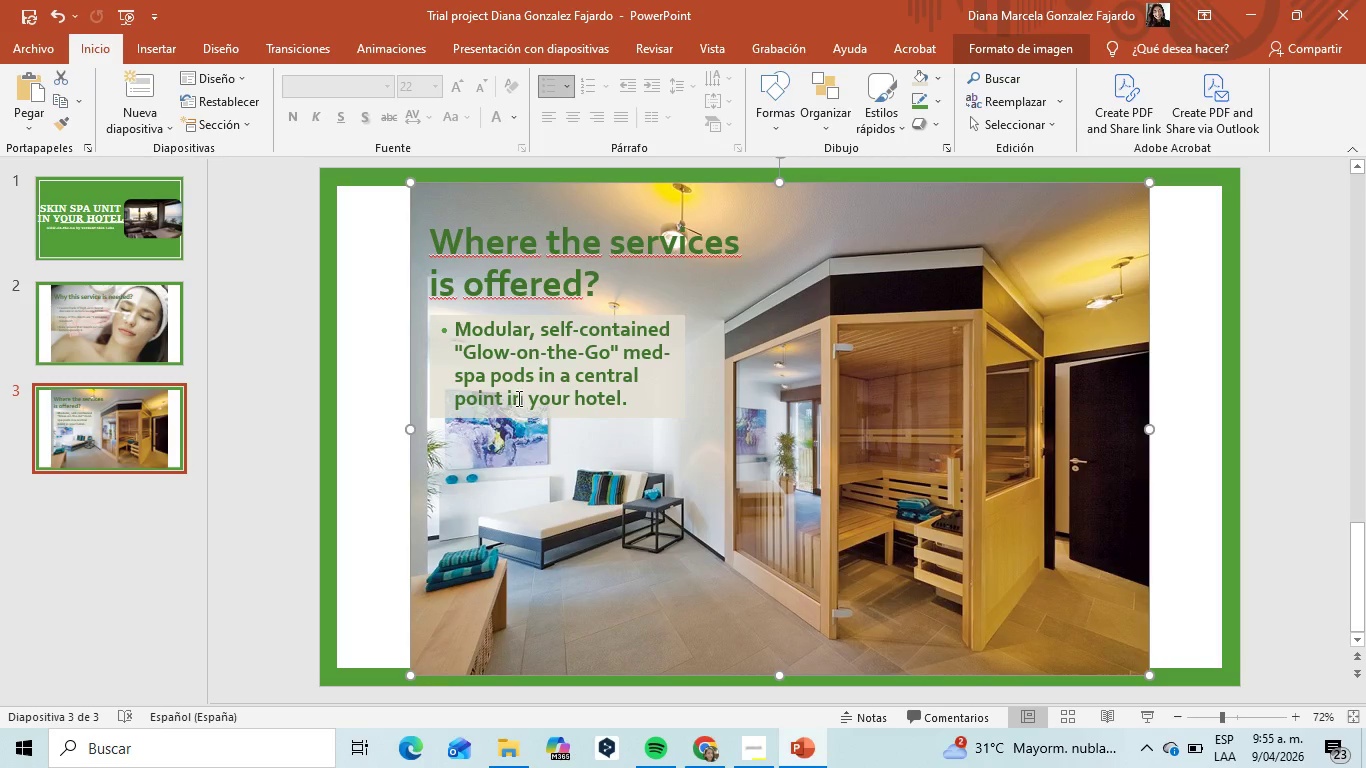 
double_click([908, 447])
 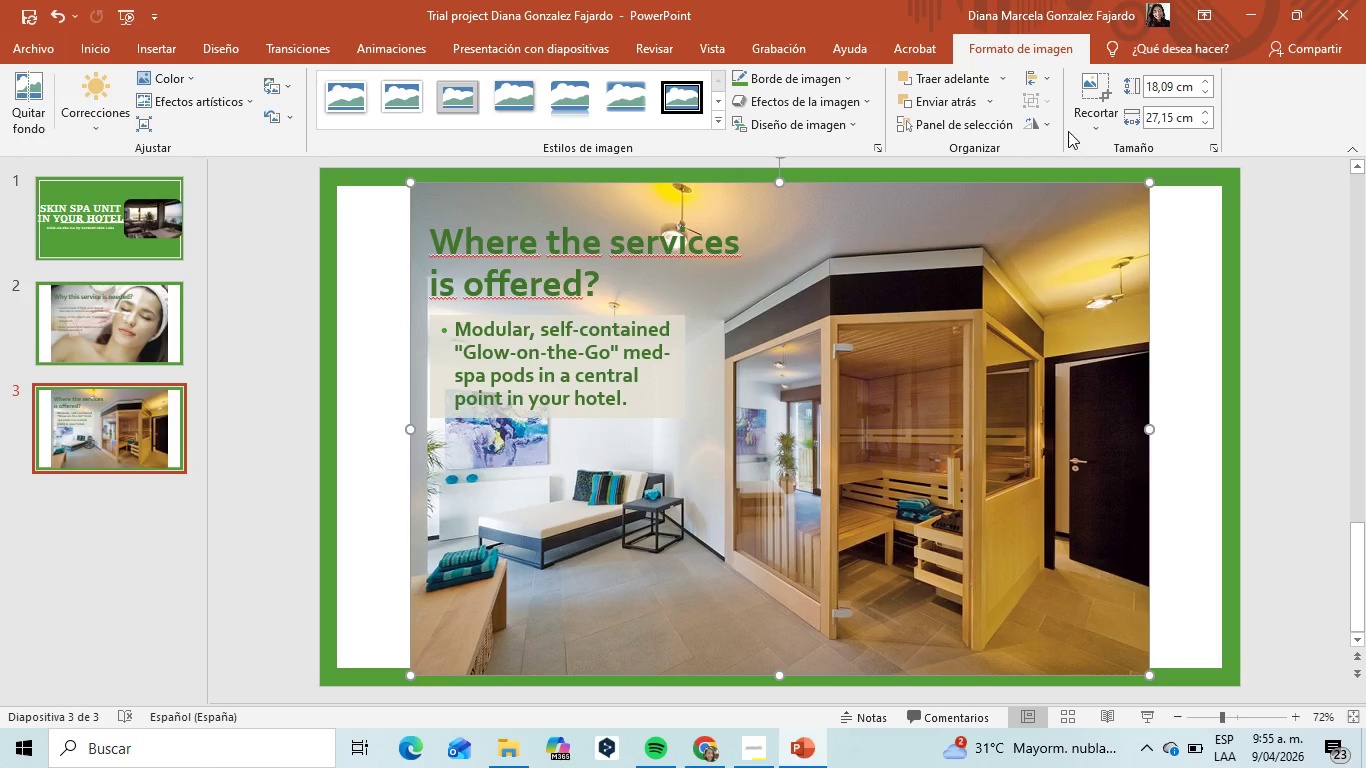 
left_click([1087, 118])
 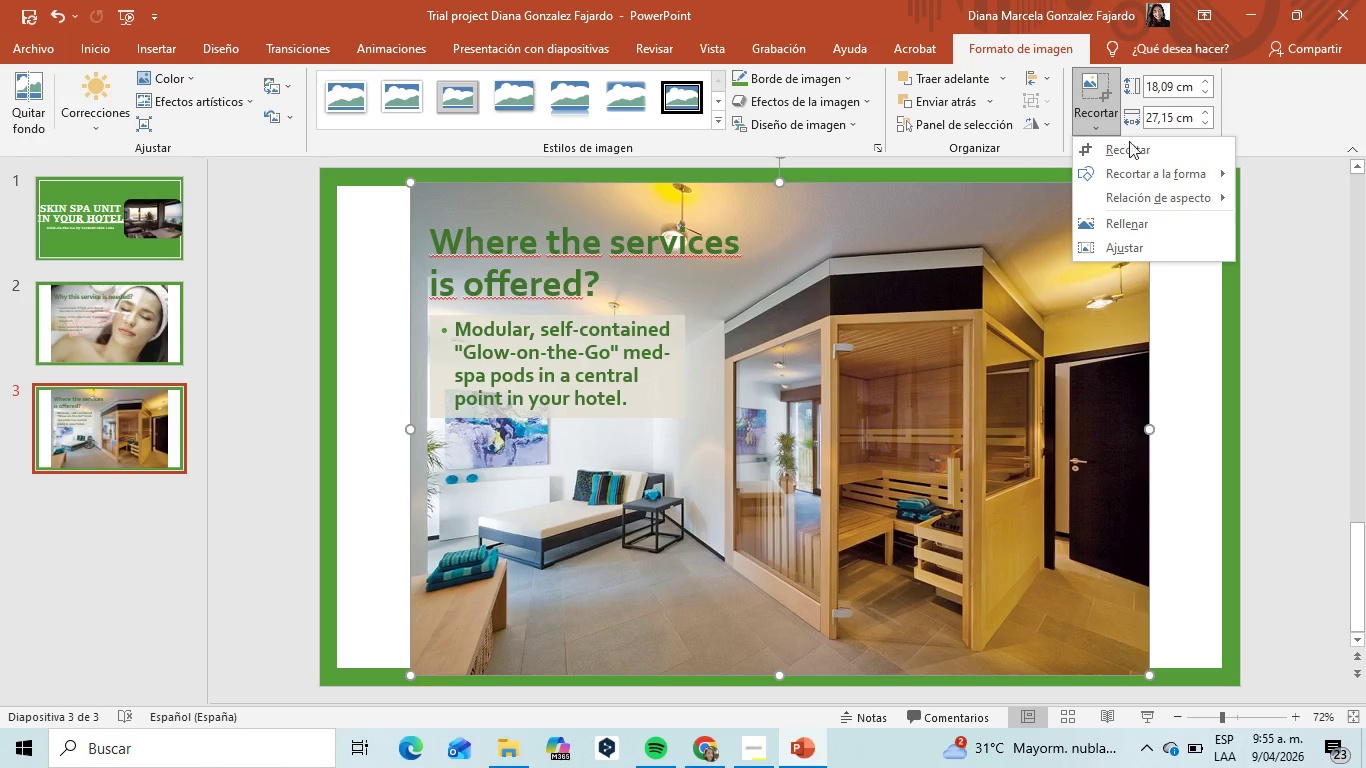 
left_click([1129, 150])
 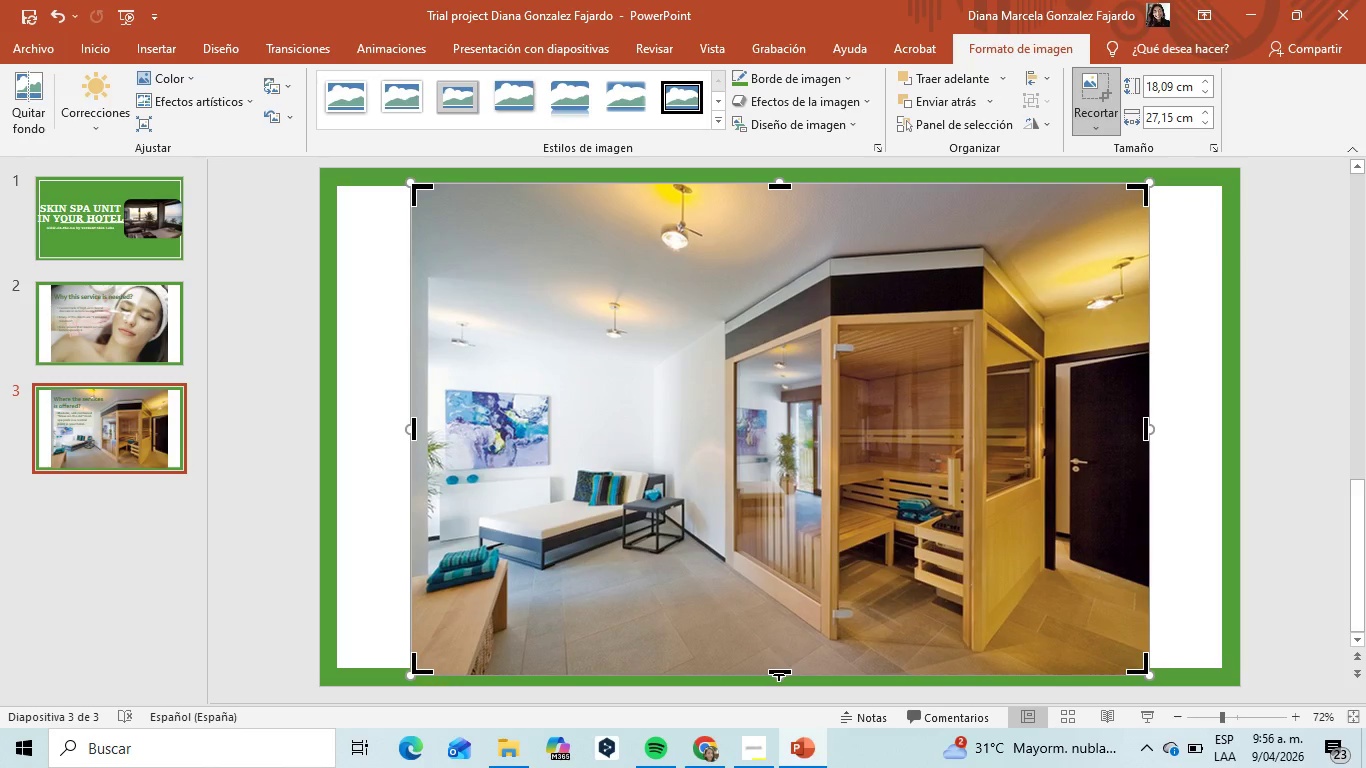 
left_click_drag(start_coordinate=[779, 671], to_coordinate=[781, 662])
 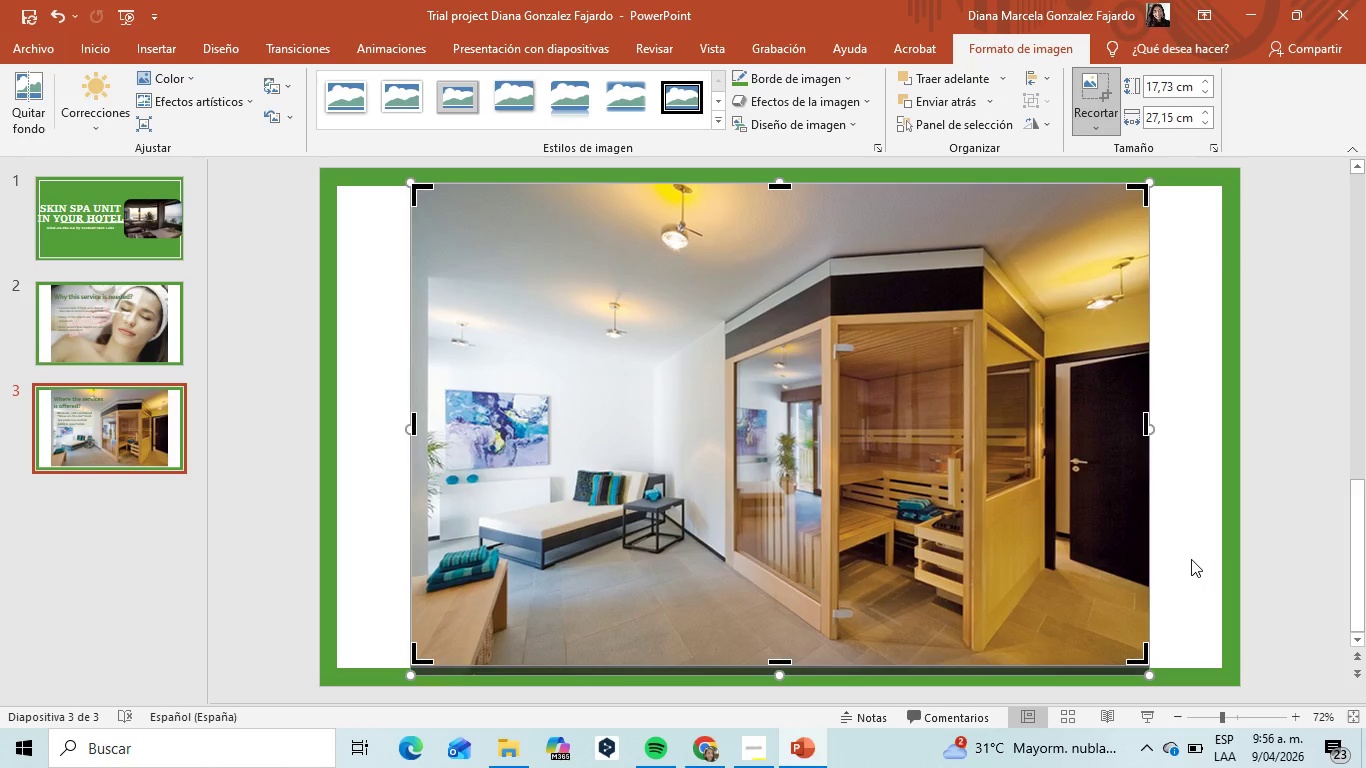 
left_click([1186, 559])
 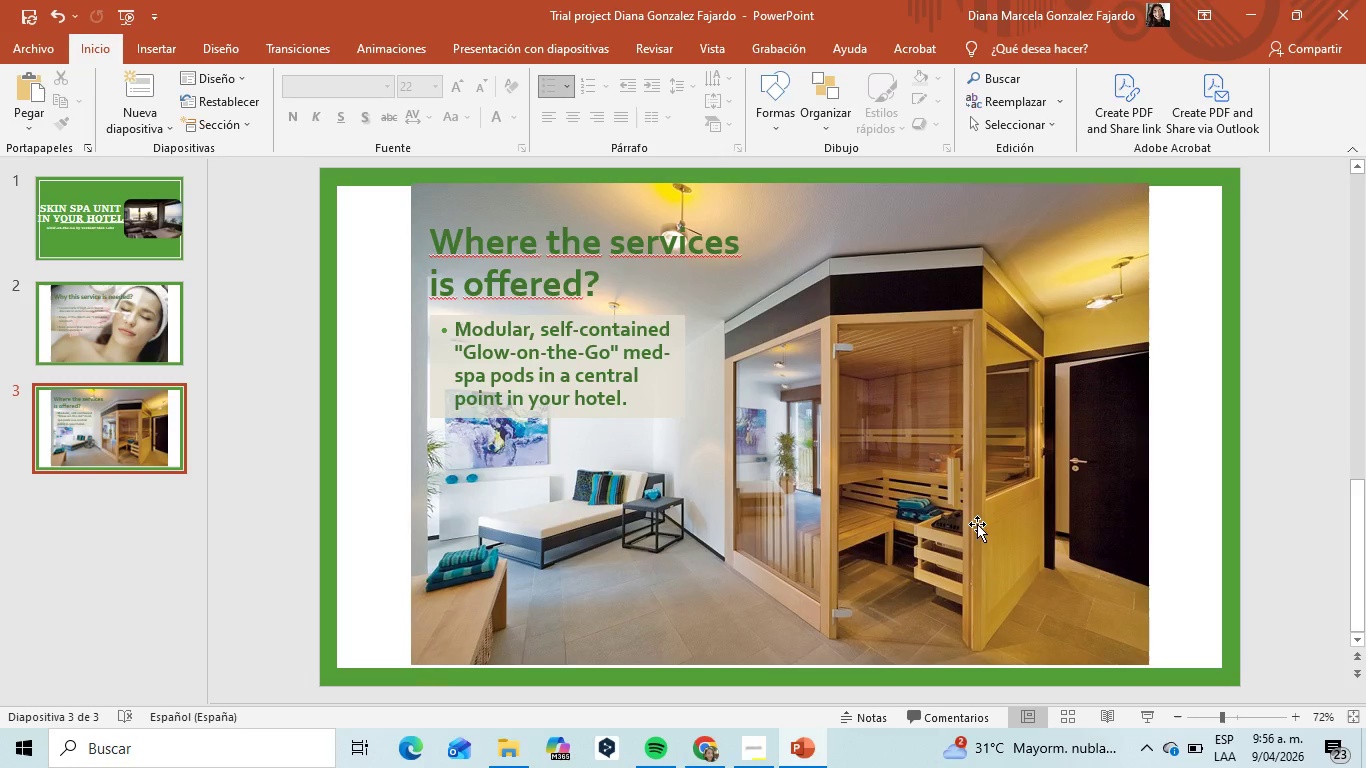 
left_click_drag(start_coordinate=[977, 524], to_coordinate=[972, 527])
 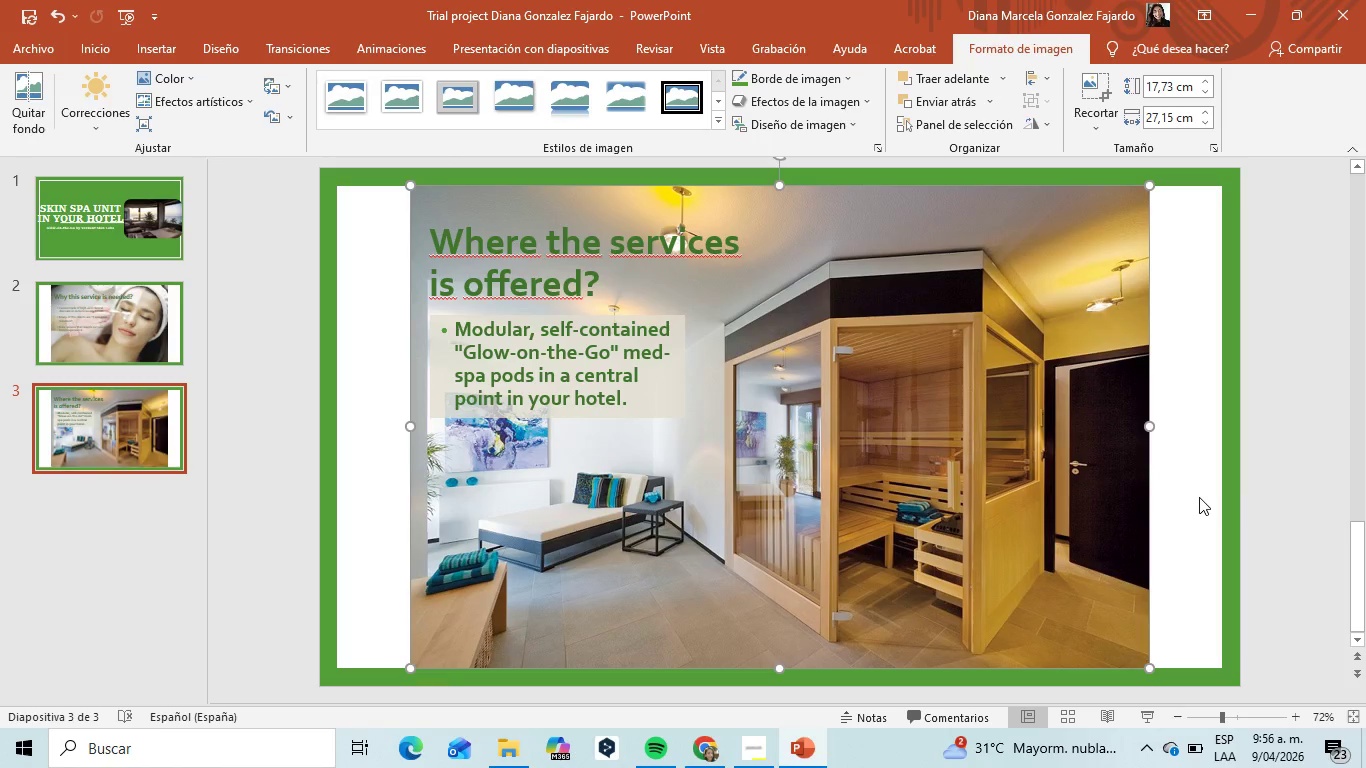 
left_click([1199, 497])
 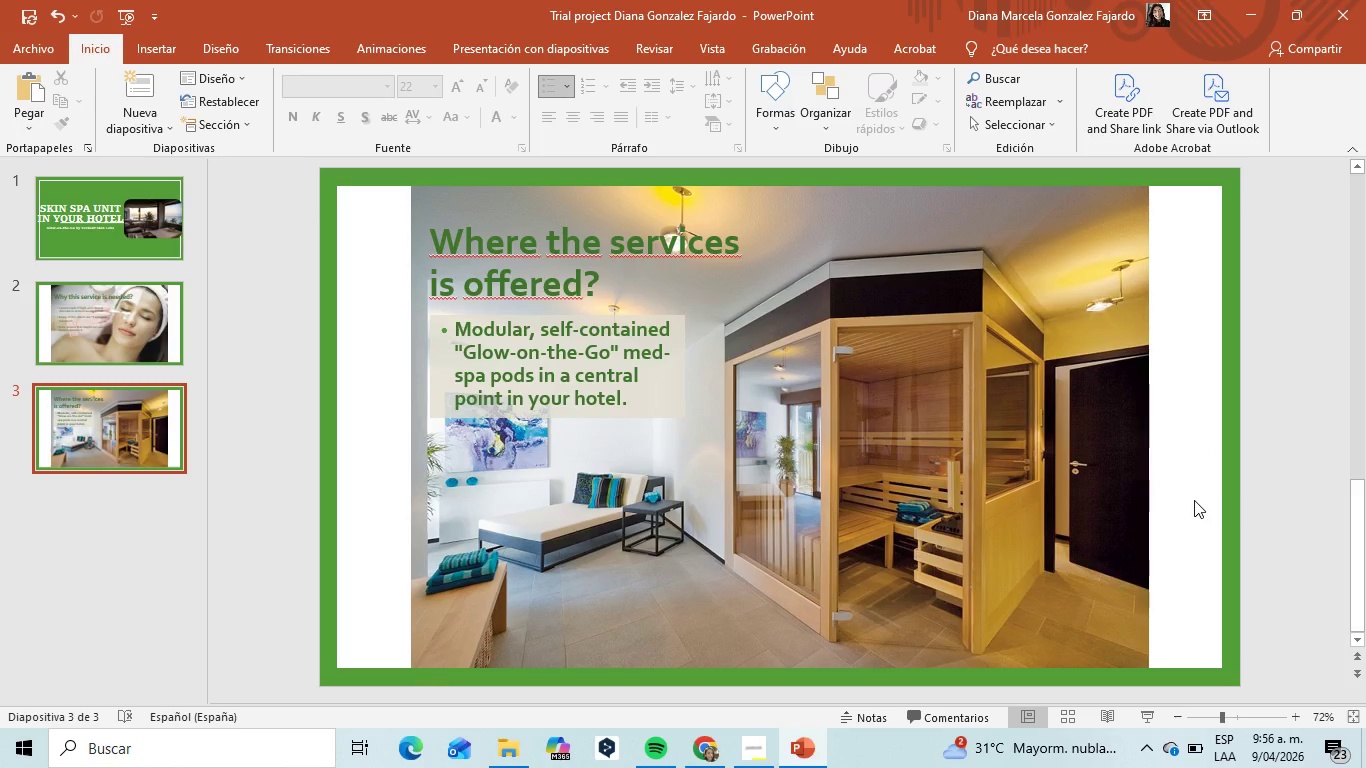 
wait(7.44)
 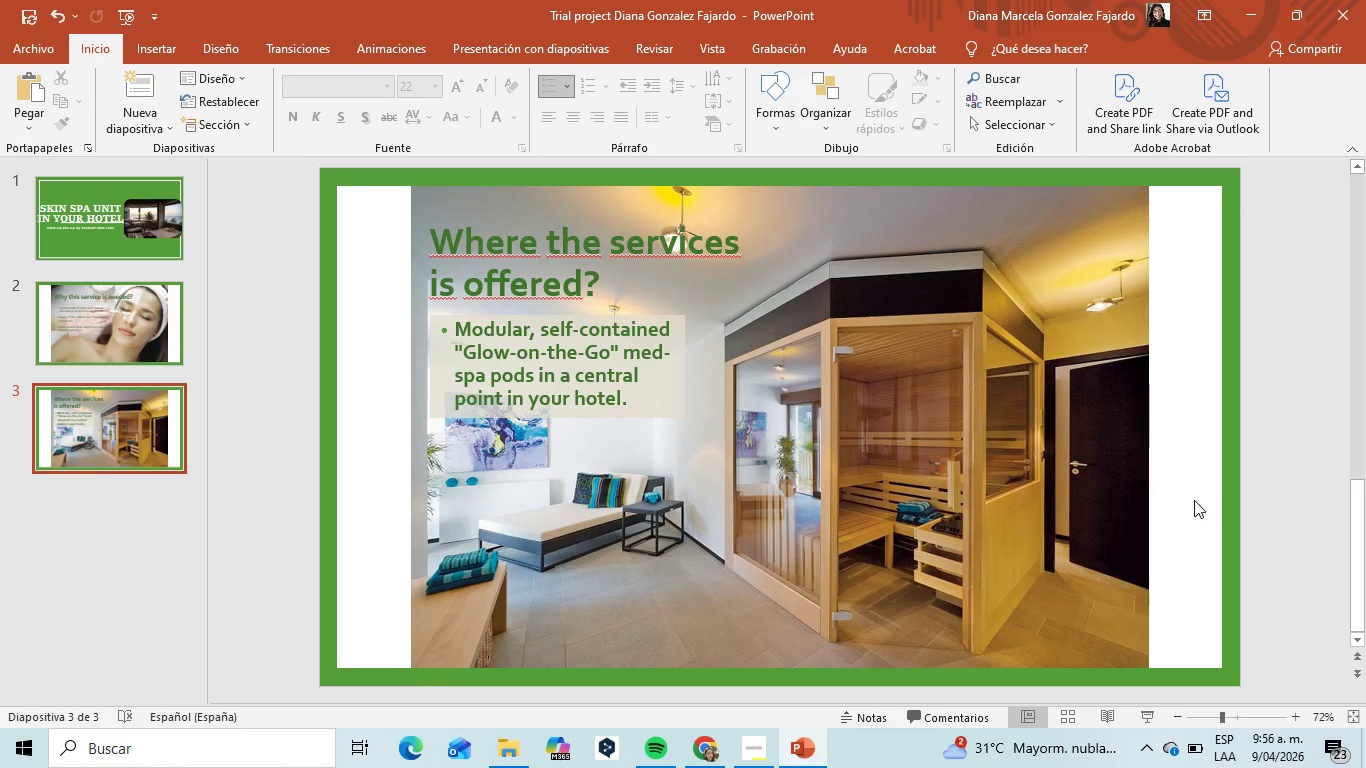 
left_click([1100, 436])
 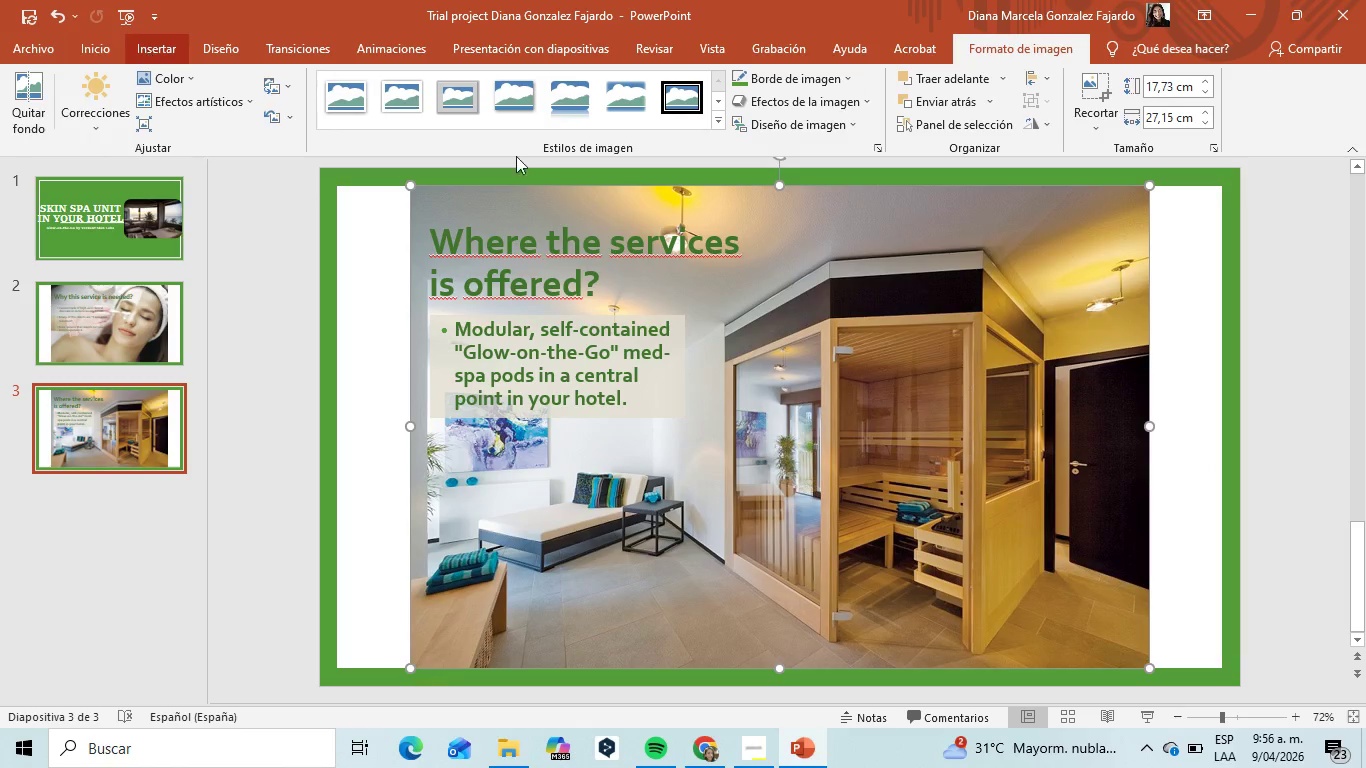 
left_click([959, 323])
 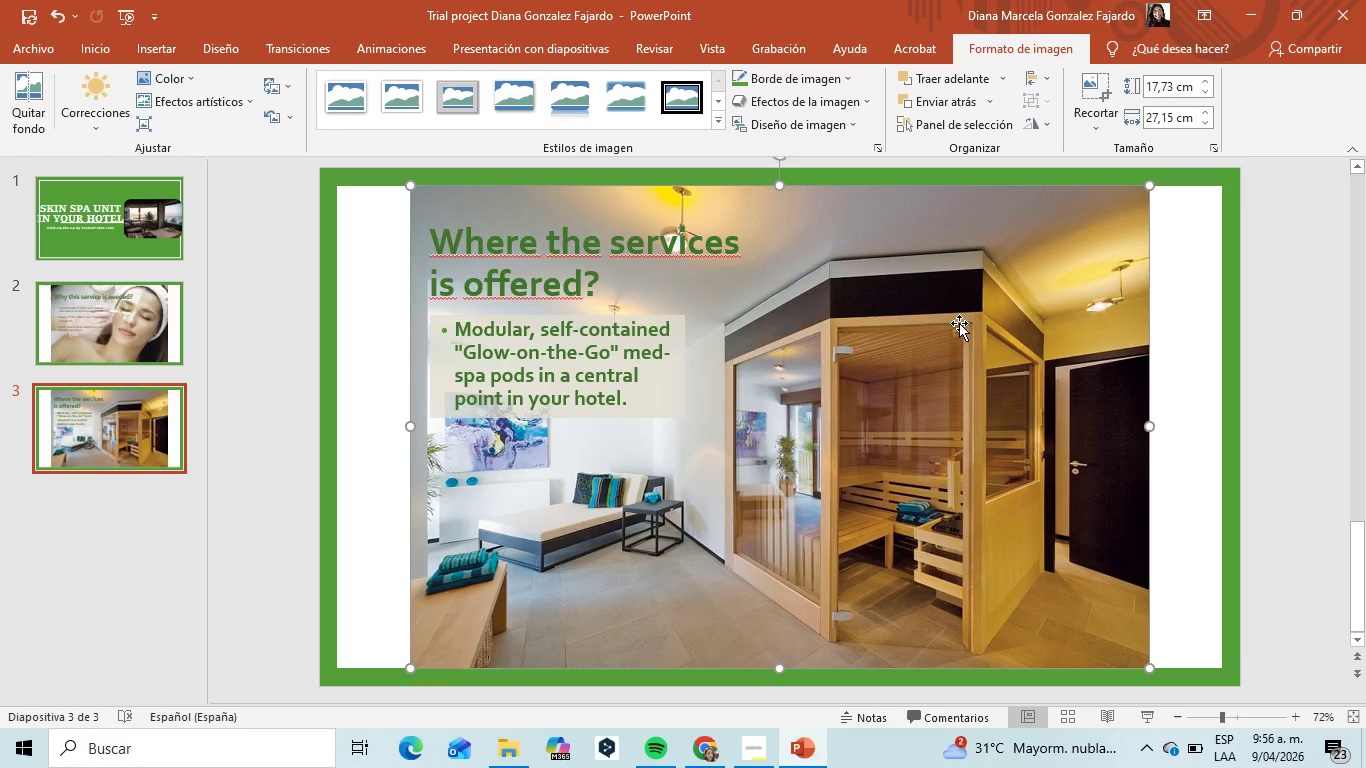 
double_click([959, 323])
 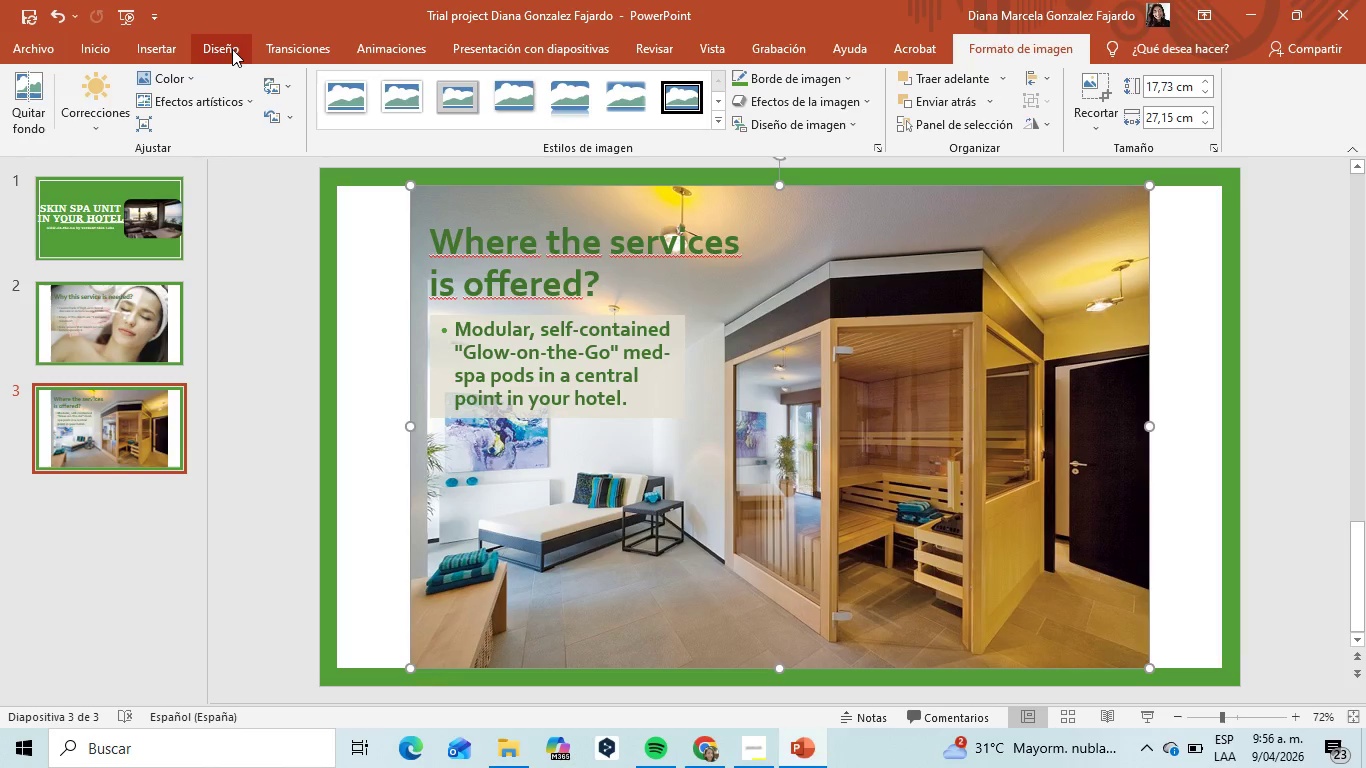 
left_click([121, 38])
 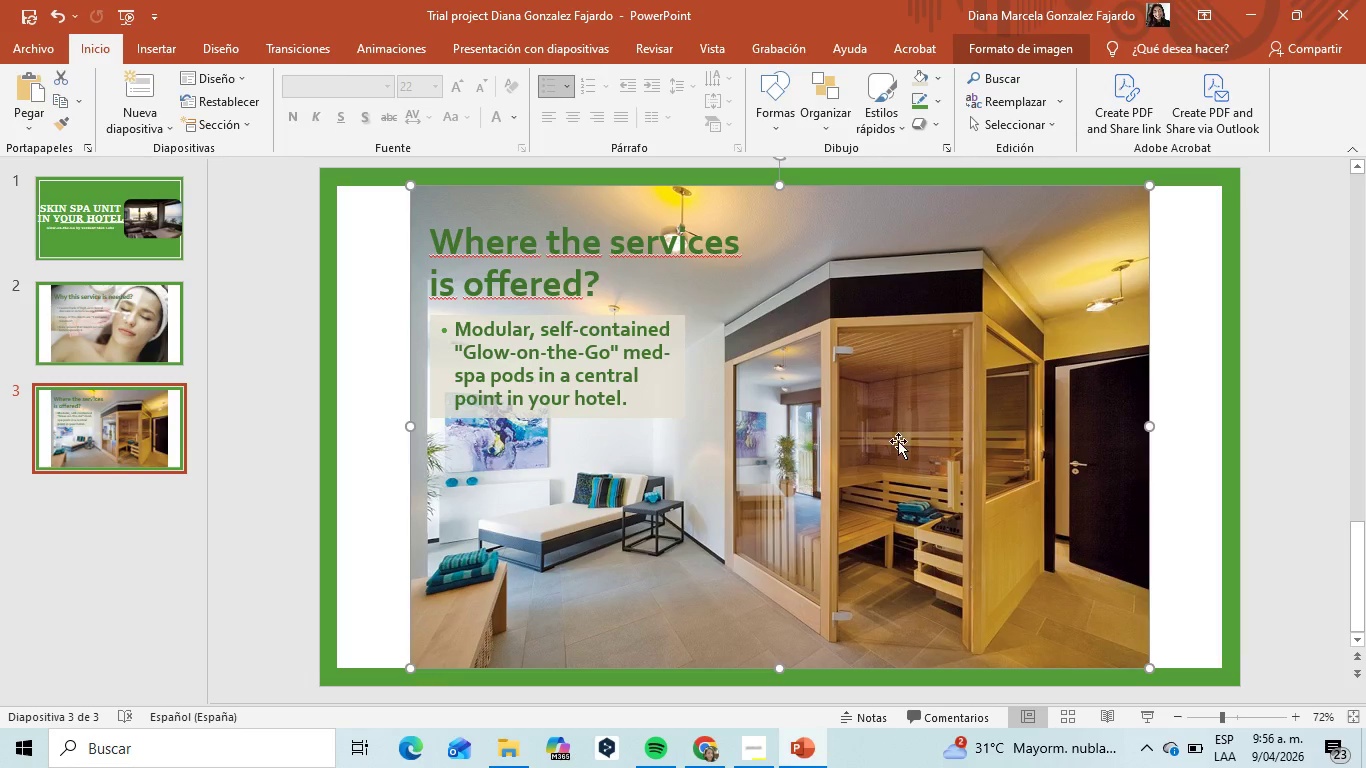 
left_click([898, 440])
 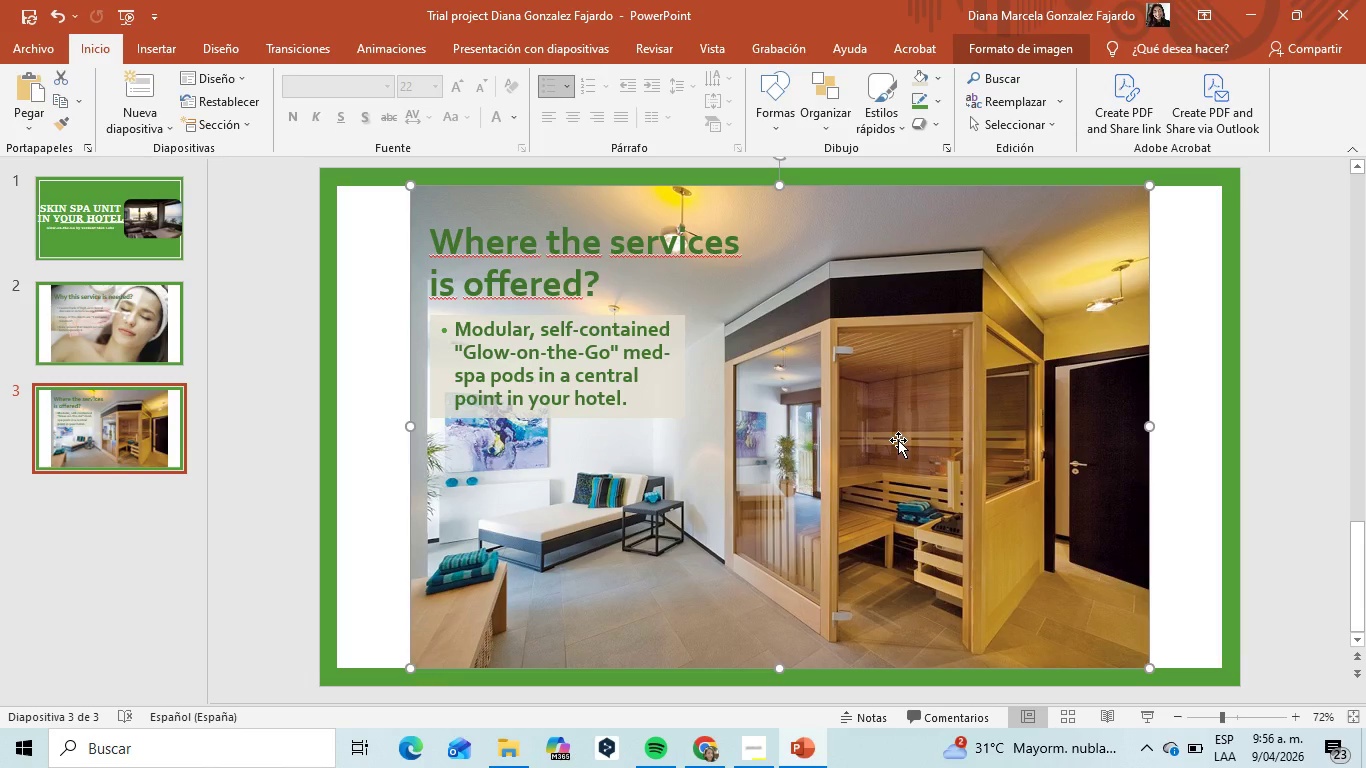 
key(Backspace)
 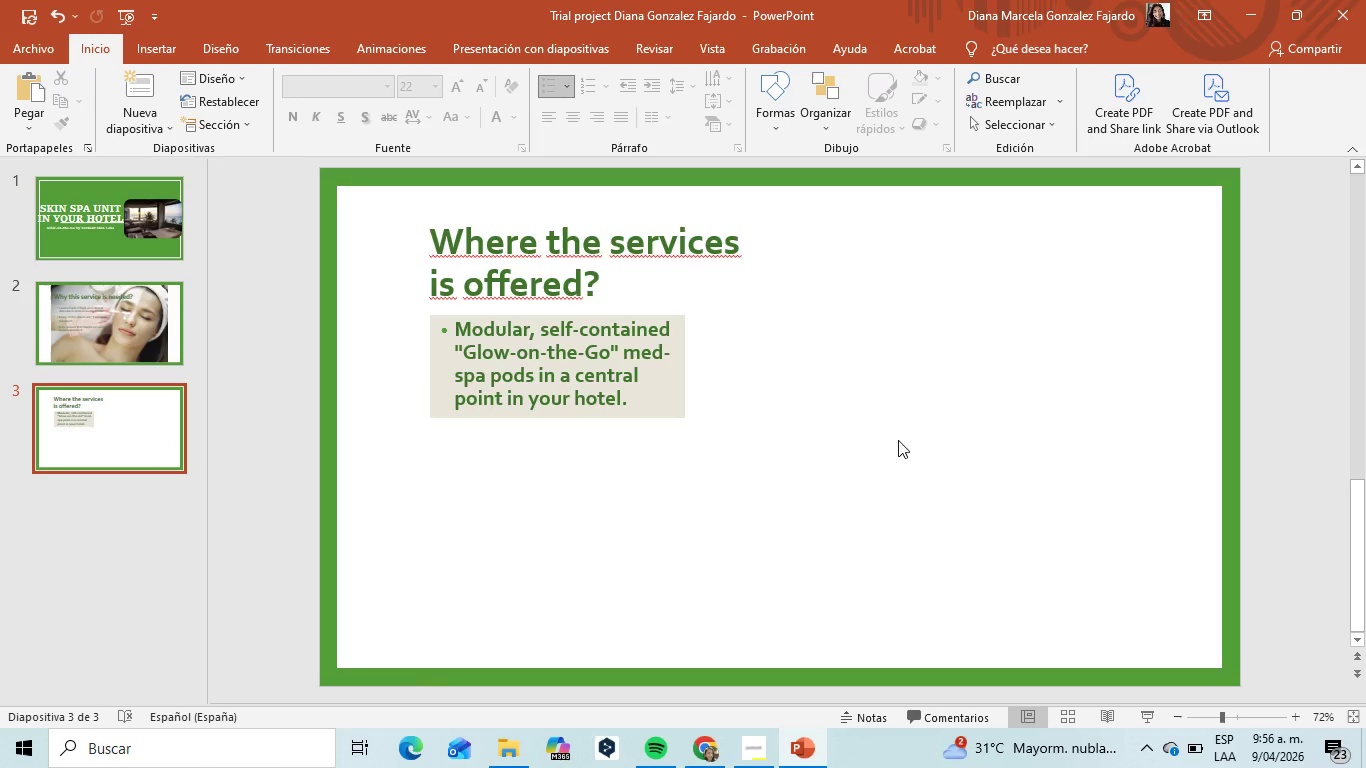 
left_click([898, 440])
 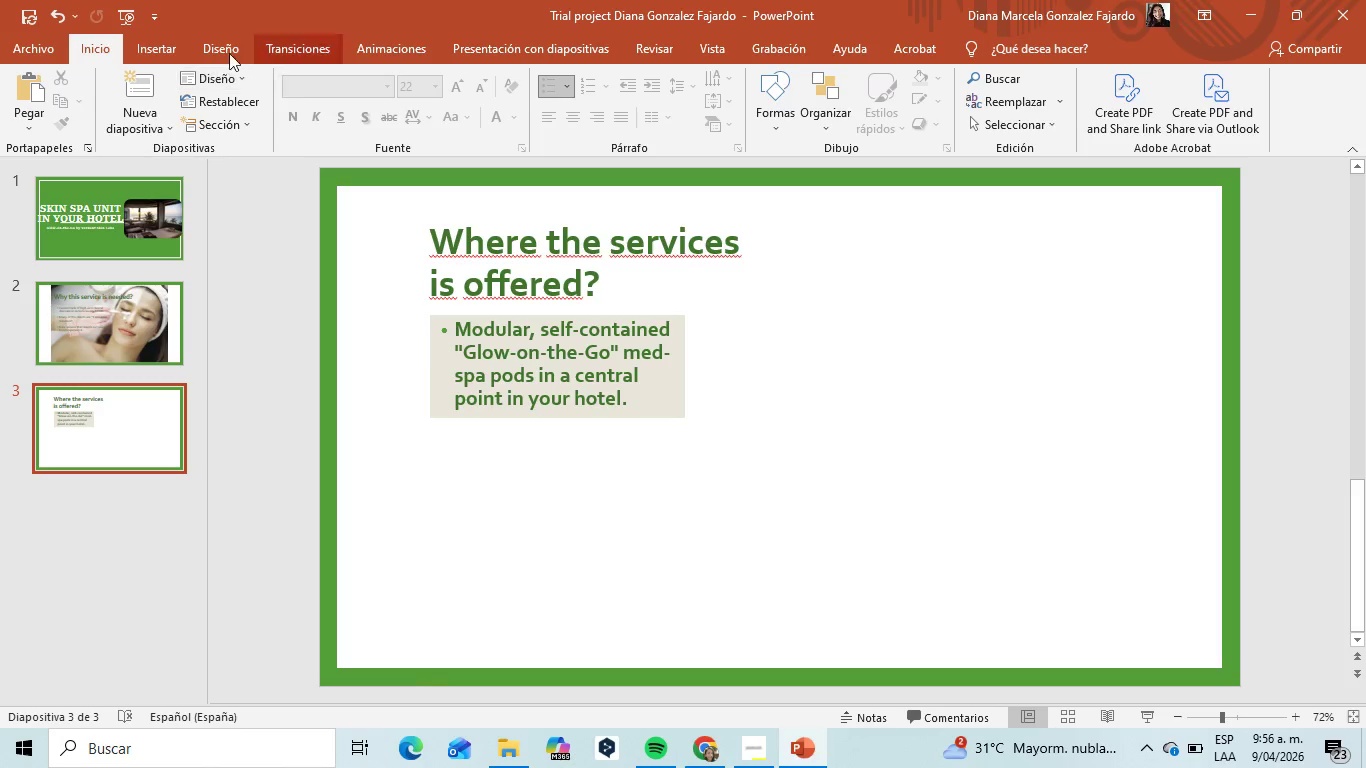 
left_click([160, 43])
 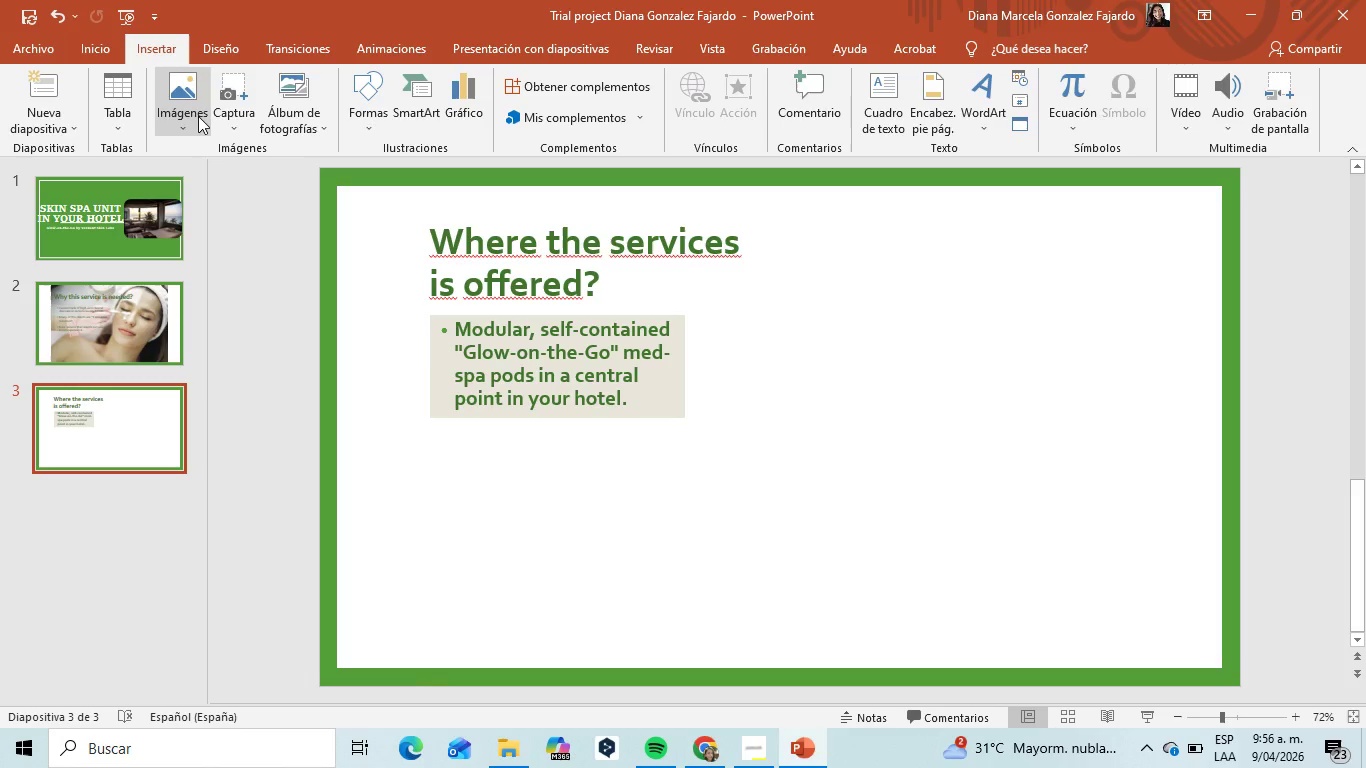 
left_click([198, 116])
 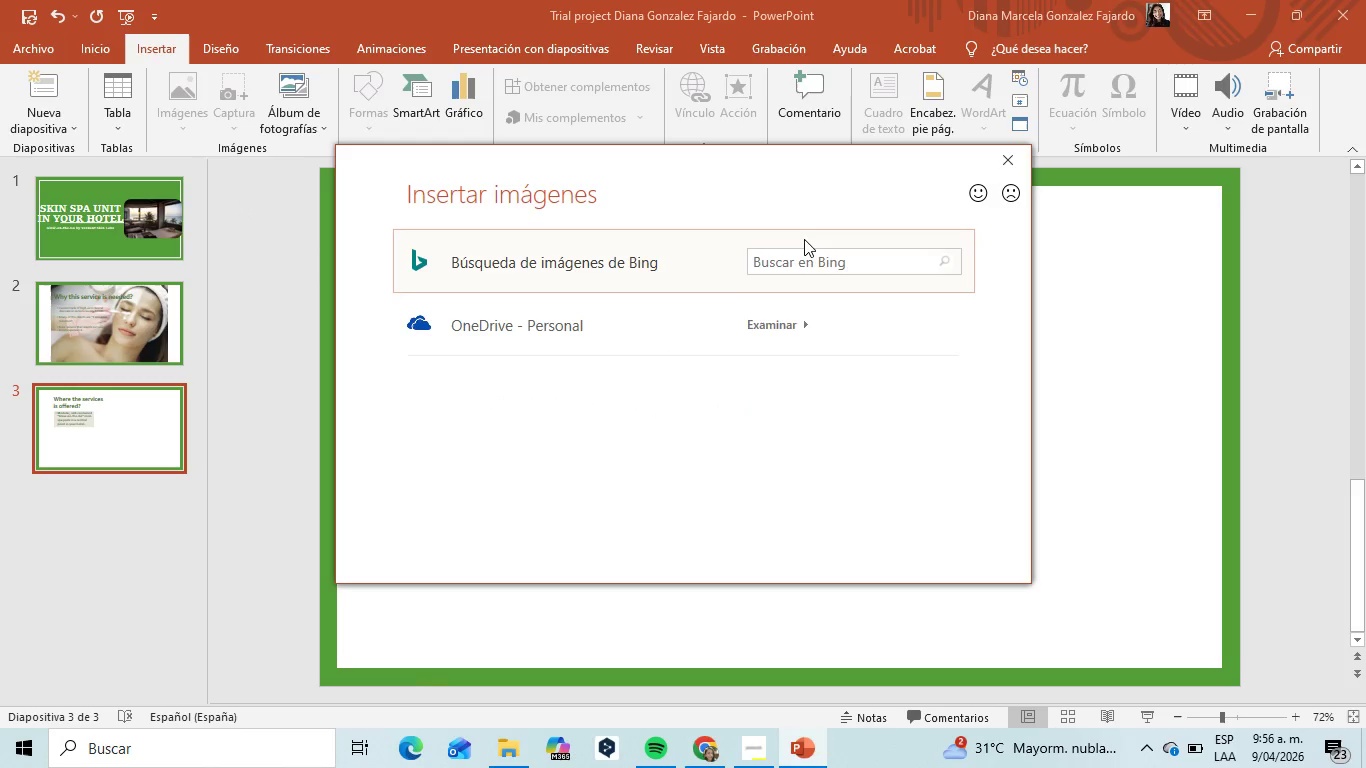 
left_click([800, 251])
 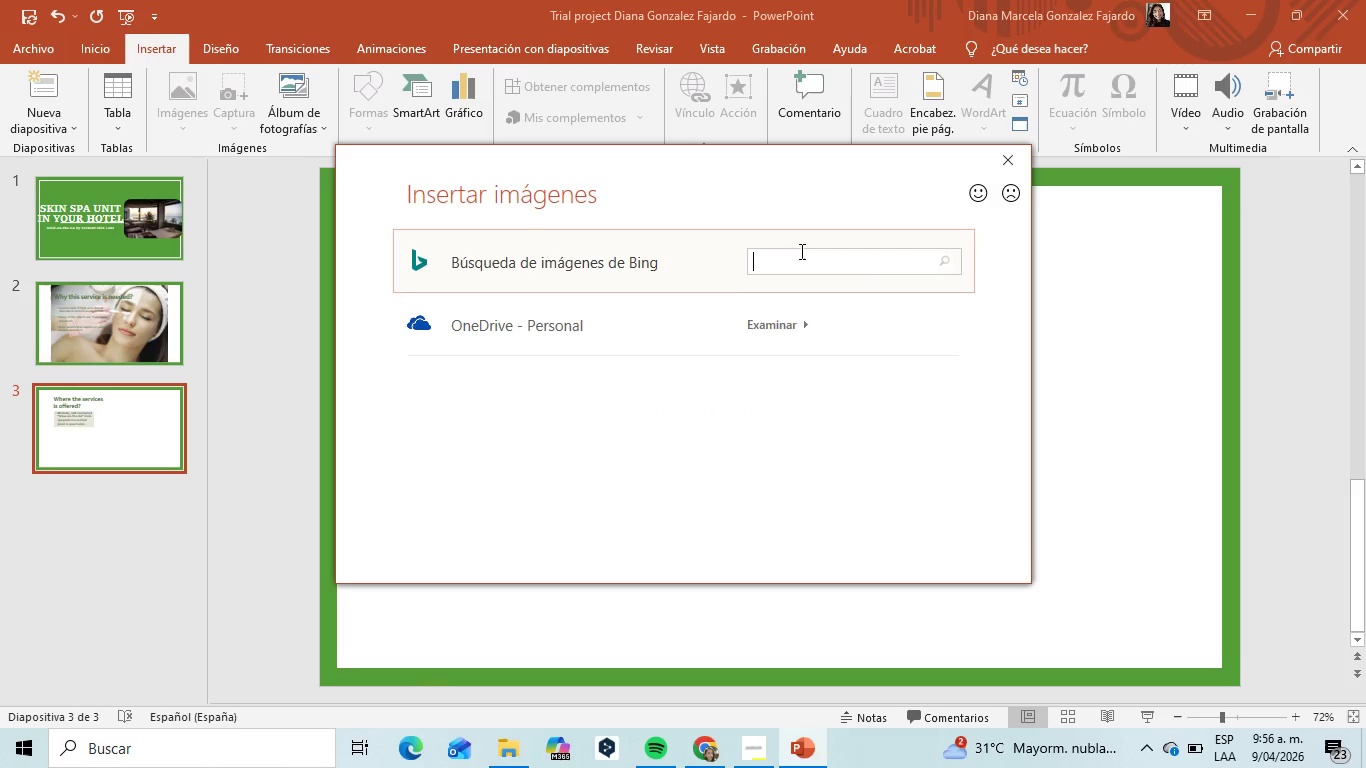 
type(md)
key(Backspace)
key(Backspace)
type(spa pod)
 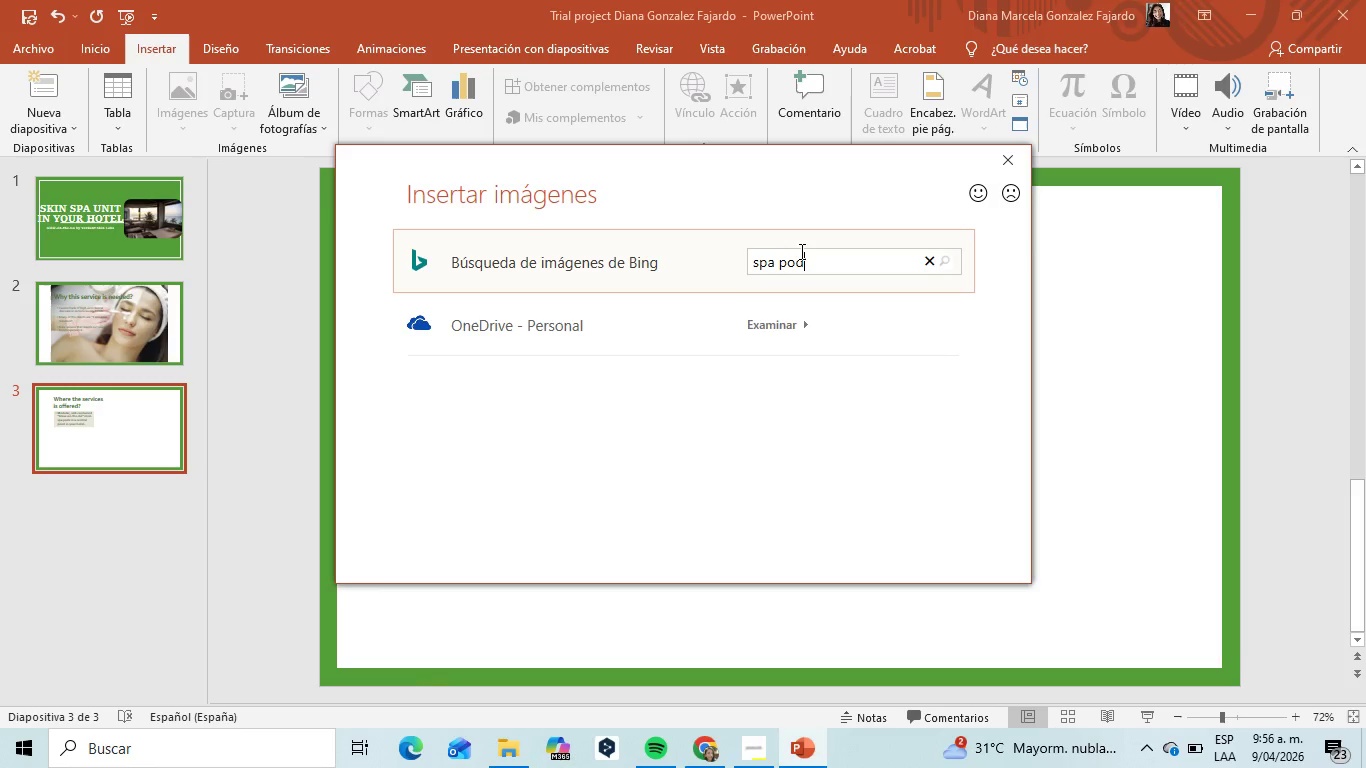 
key(Enter)
 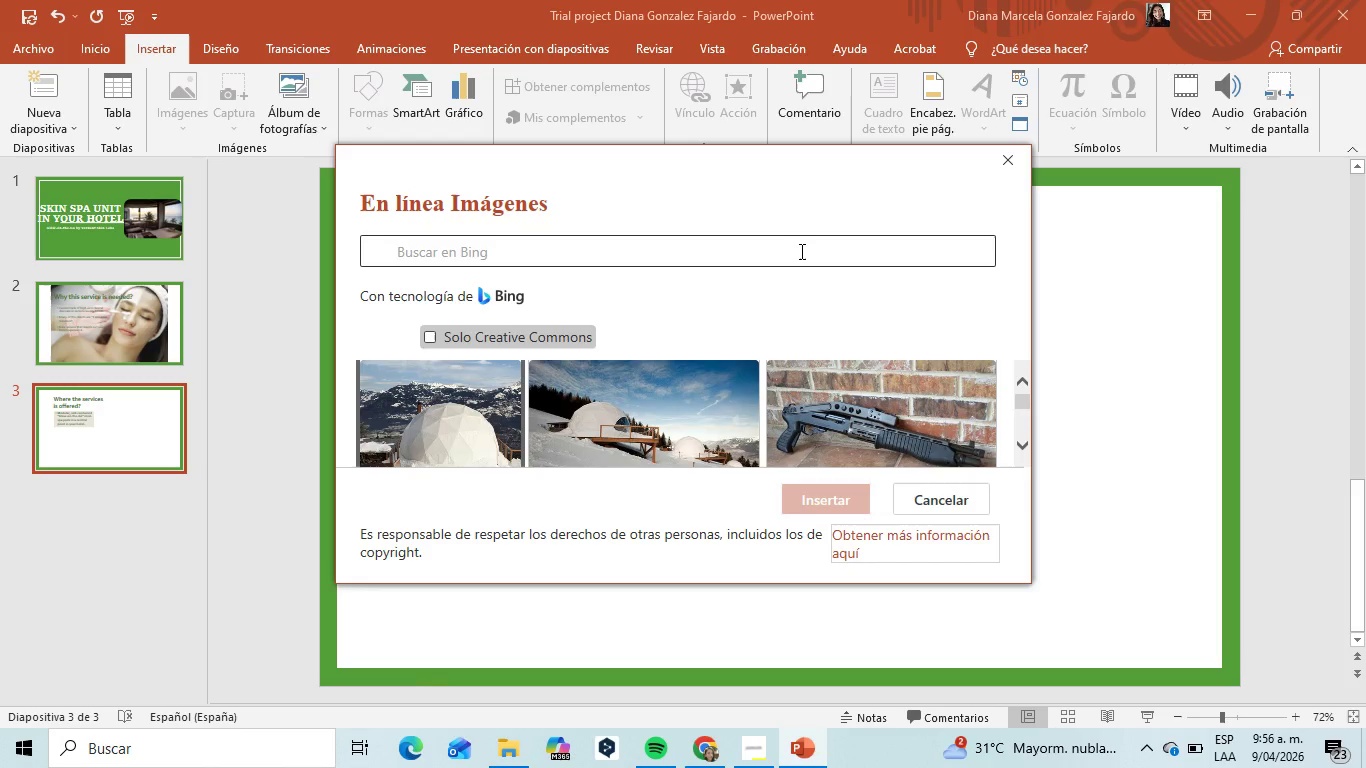 
wait(5.36)
 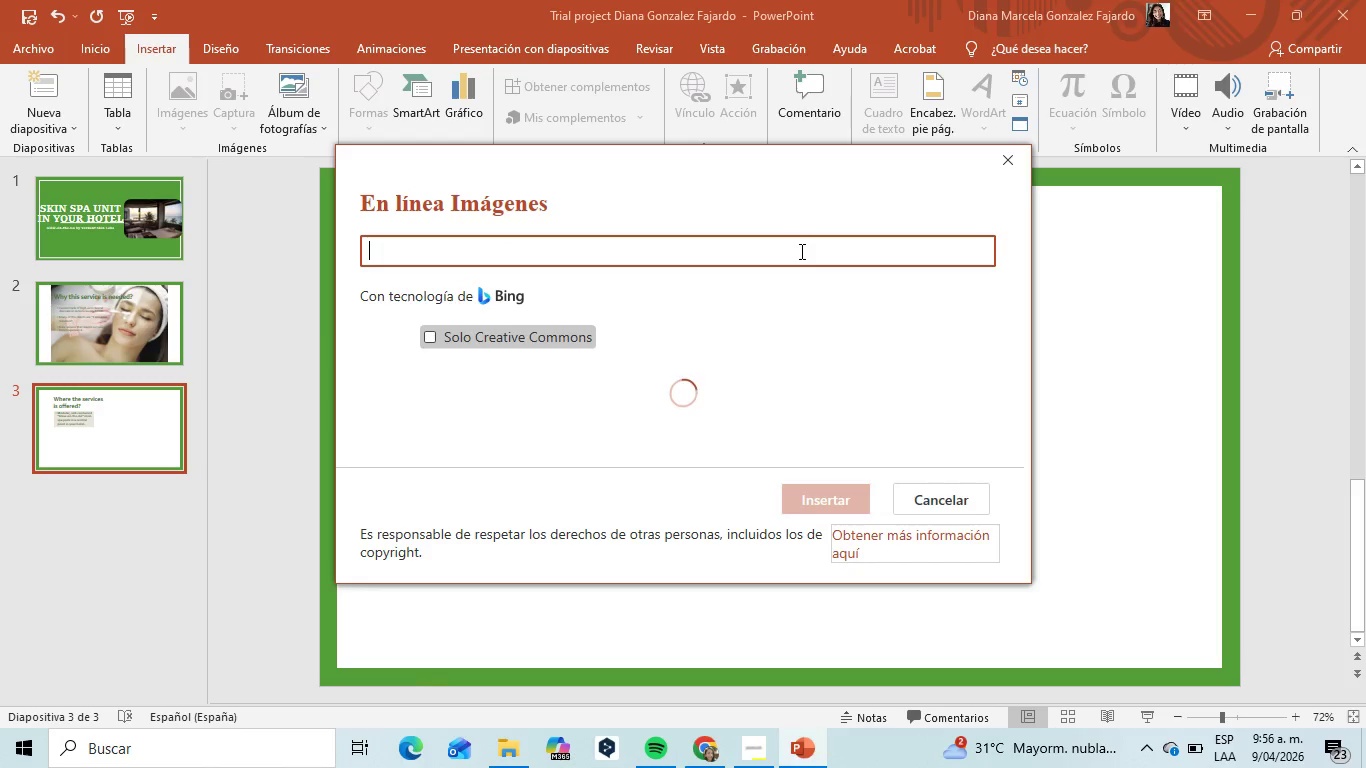 
scroll: coordinate [914, 360], scroll_direction: down, amount: 19.0
 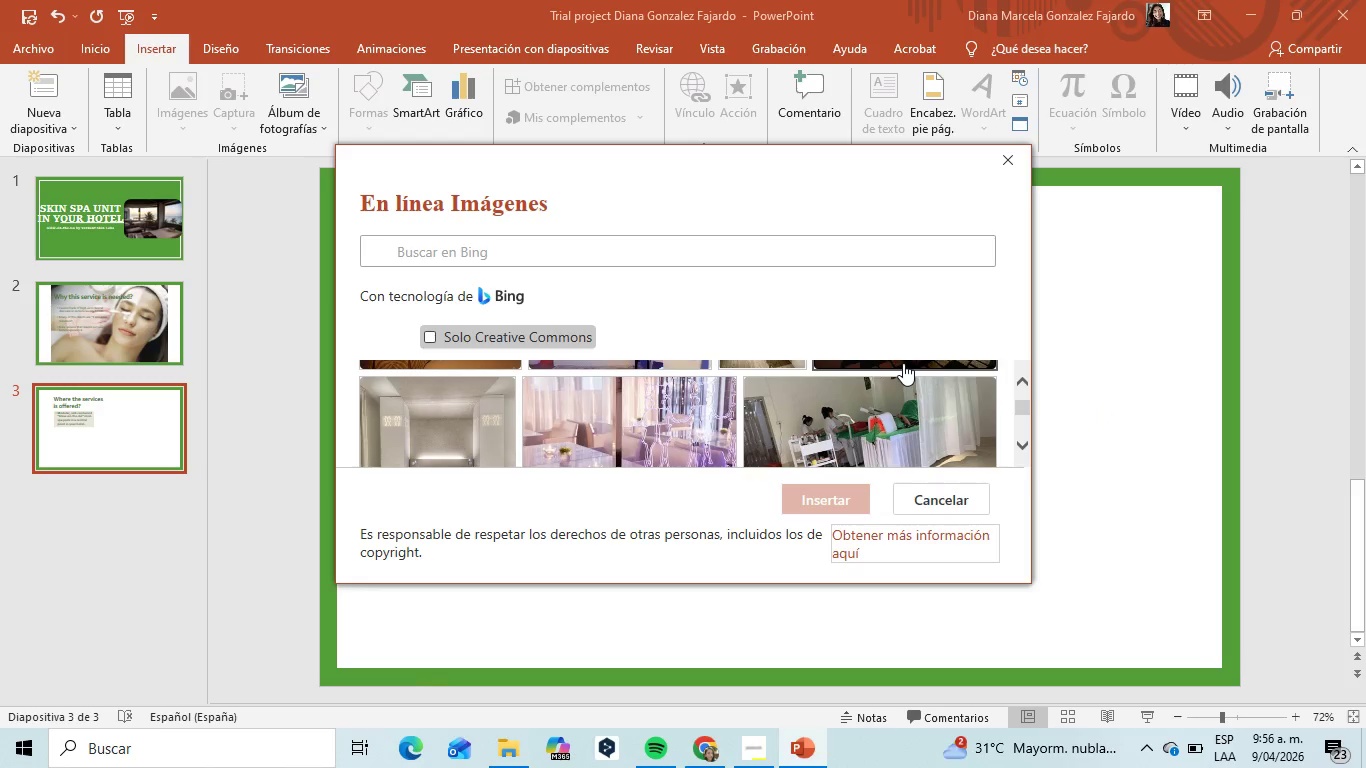 
scroll: coordinate [879, 363], scroll_direction: down, amount: 53.0
 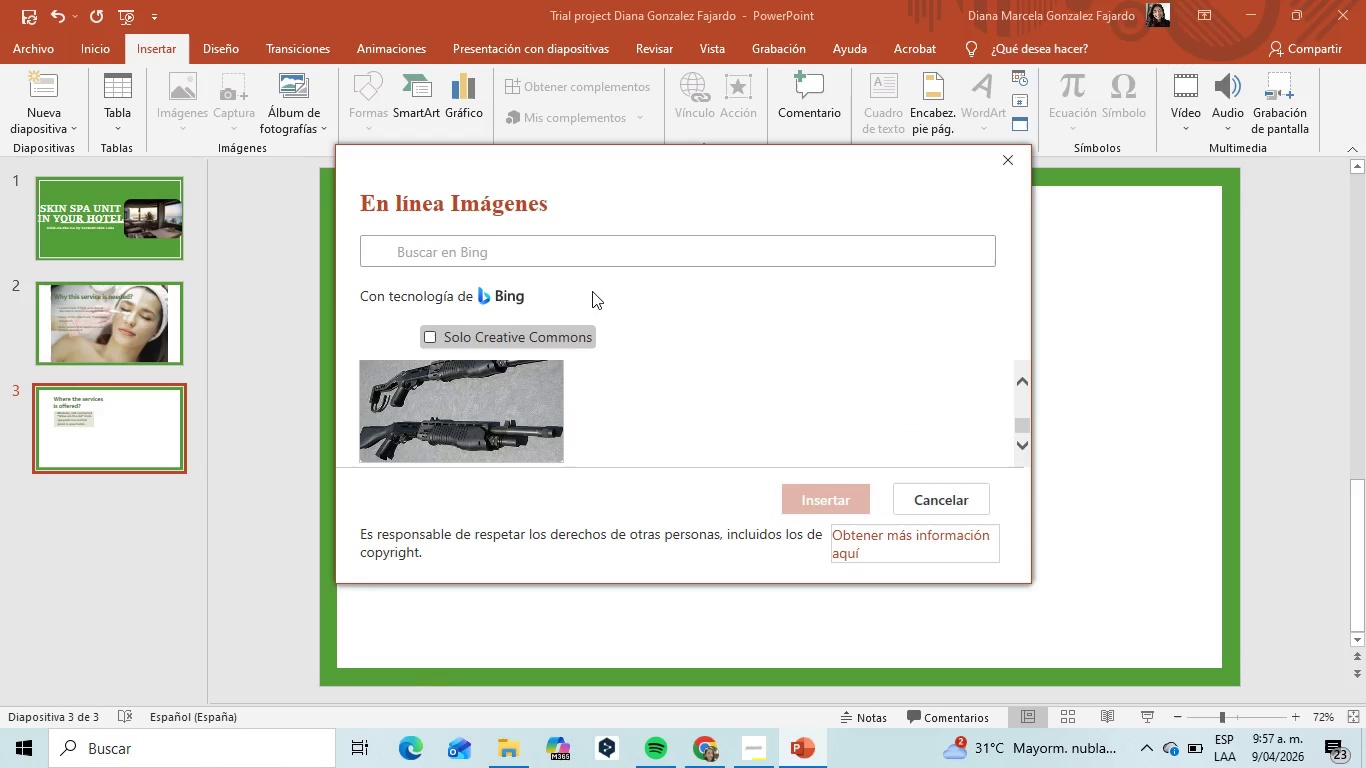 
left_click([554, 251])
 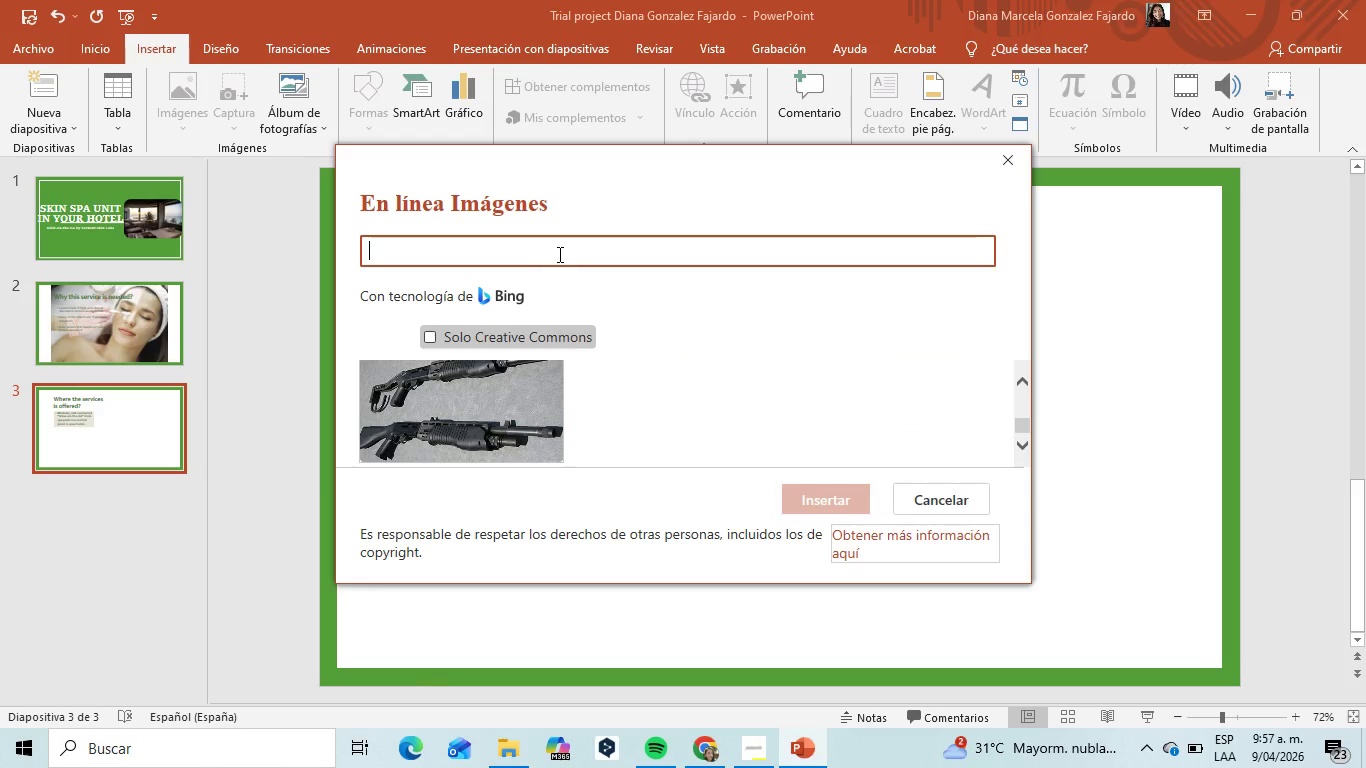 
scroll: coordinate [609, 324], scroll_direction: down, amount: 10.0
 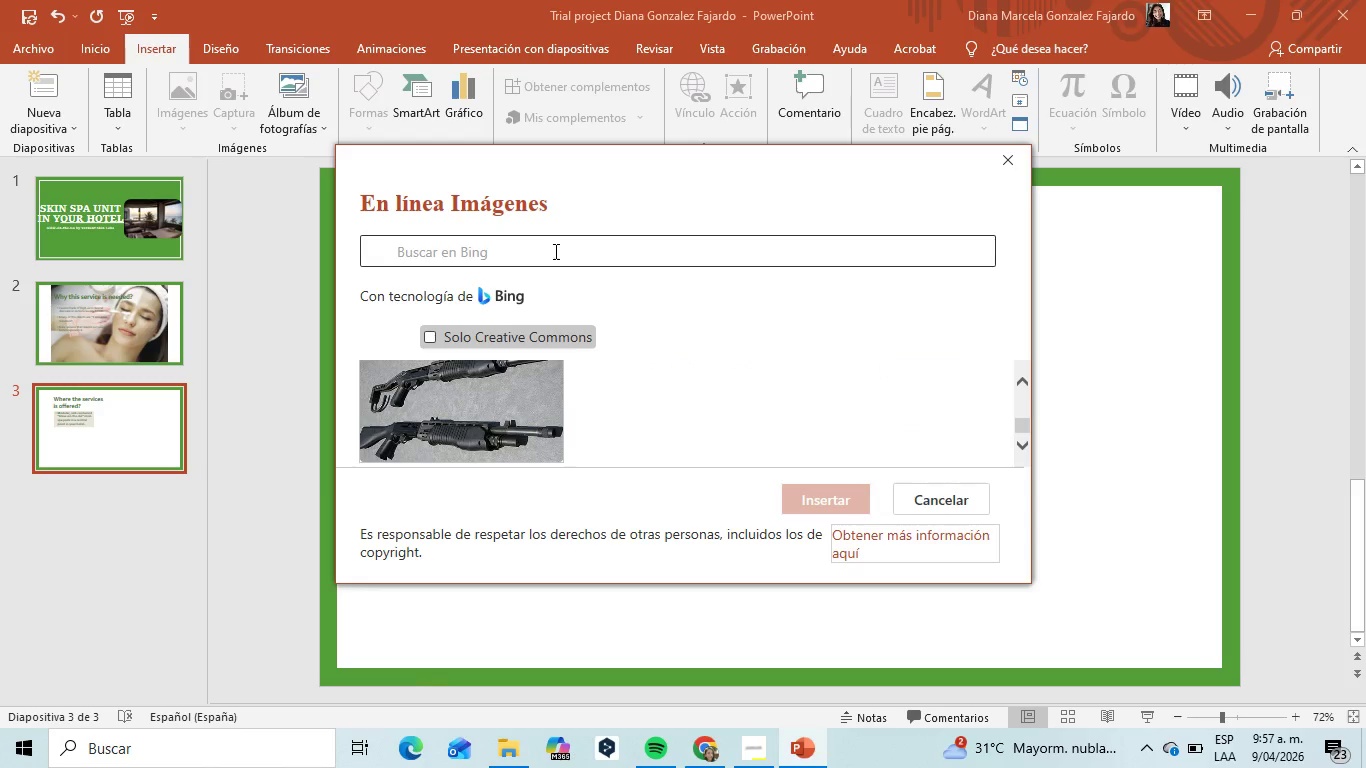 
type(modular spa pon)
key(Backspace)
type(ds)
 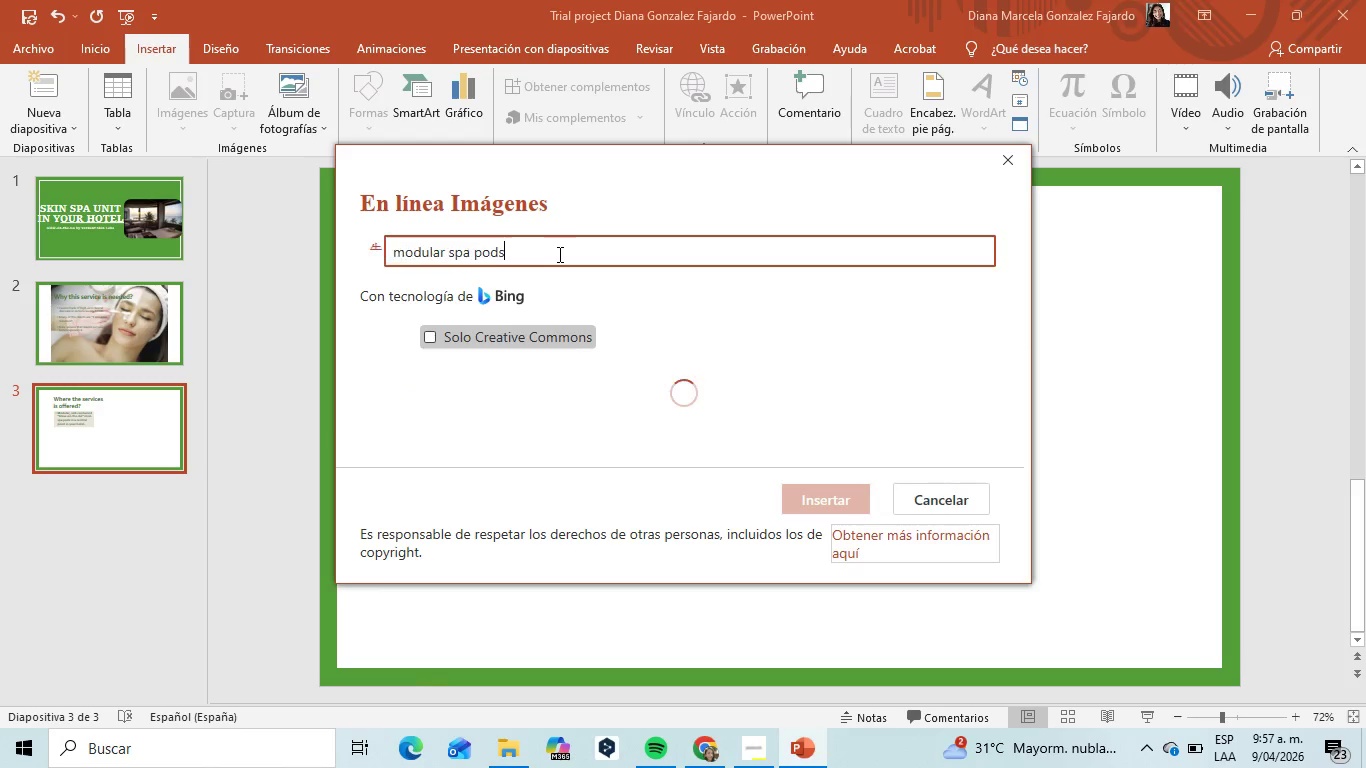 
key(Enter)
 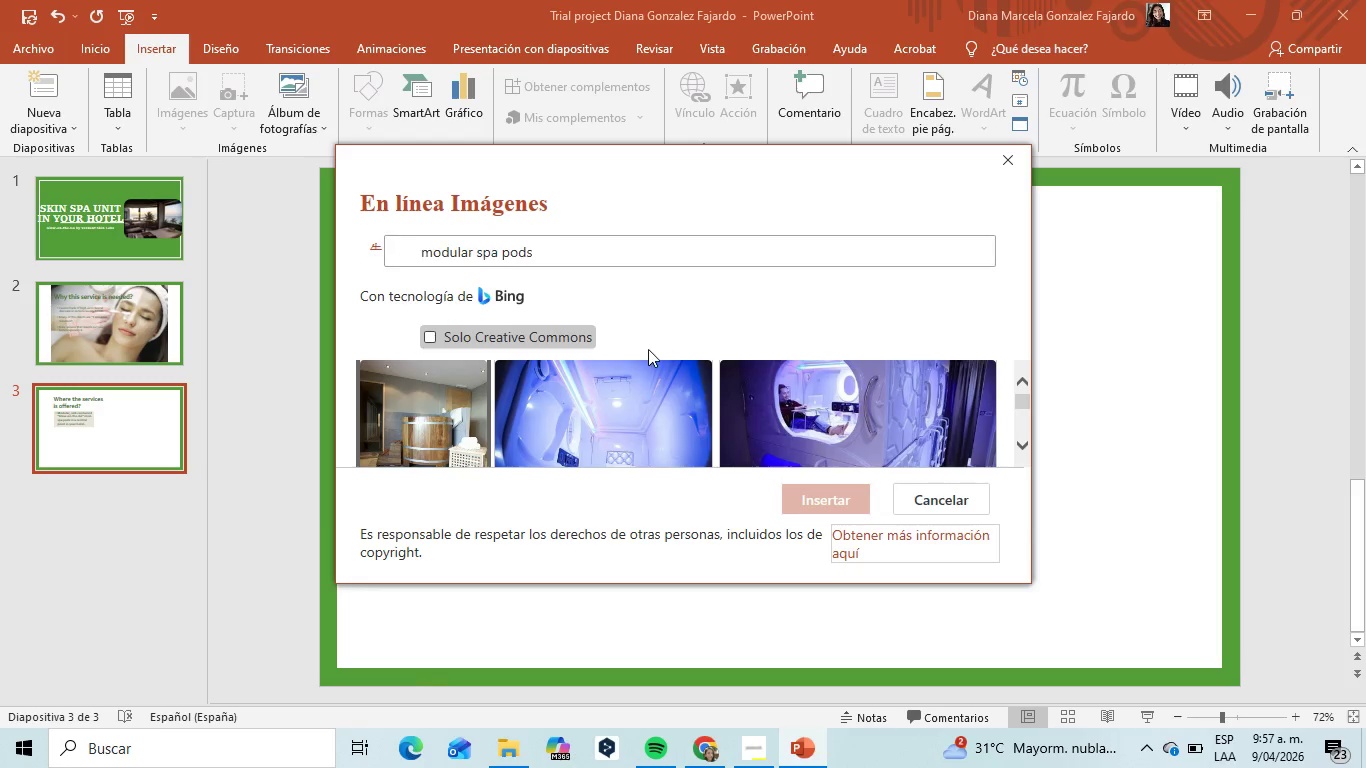 
scroll: coordinate [650, 352], scroll_direction: down, amount: 18.0
 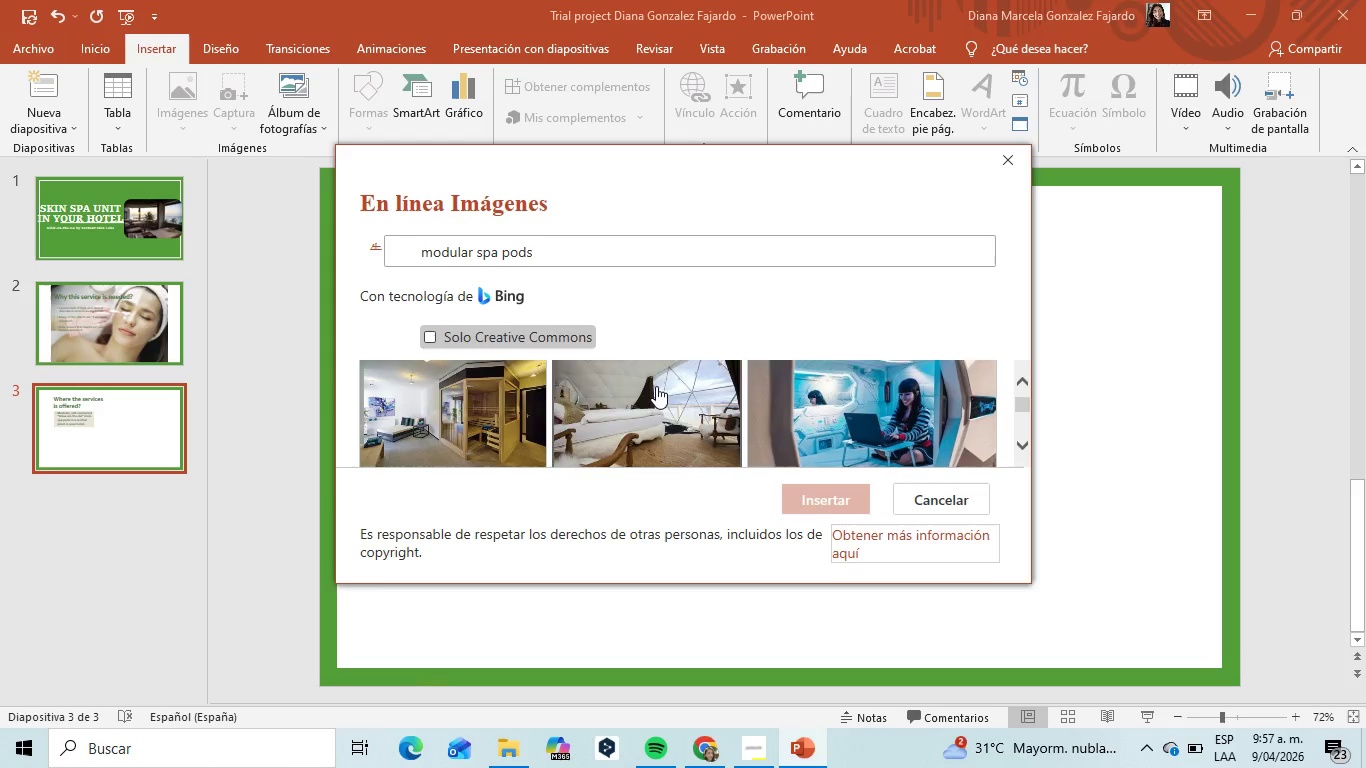 
scroll: coordinate [661, 367], scroll_direction: down, amount: 18.0
 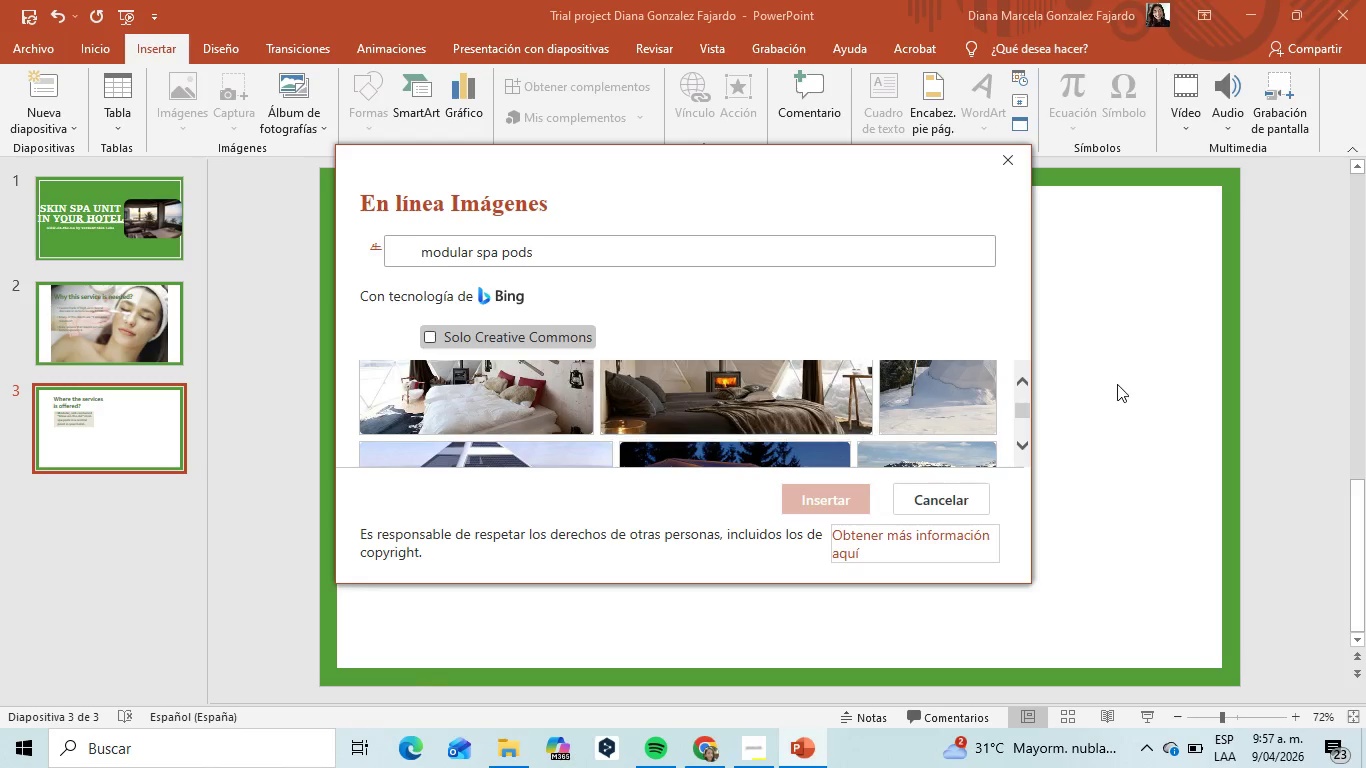 
scroll: coordinate [710, 369], scroll_direction: down, amount: 31.0
 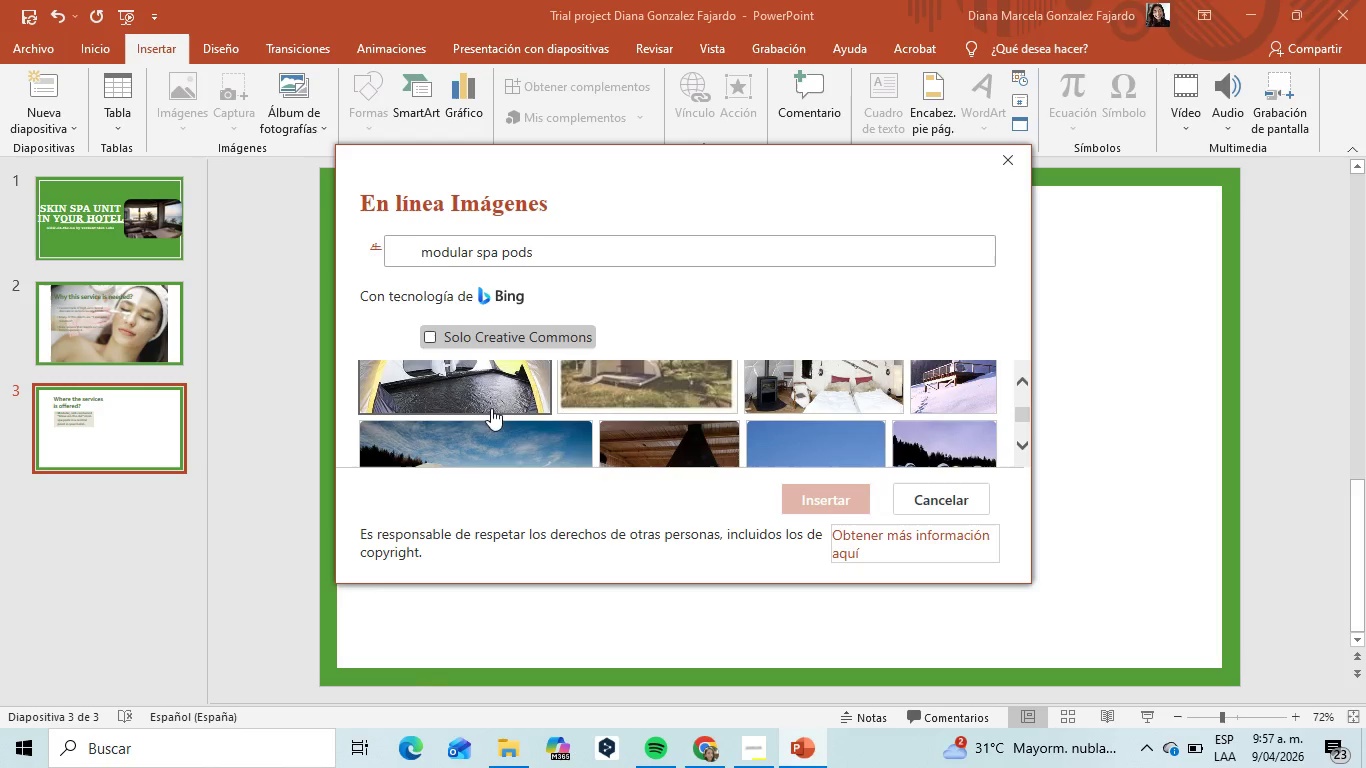 
scroll: coordinate [890, 394], scroll_direction: down, amount: 72.0
 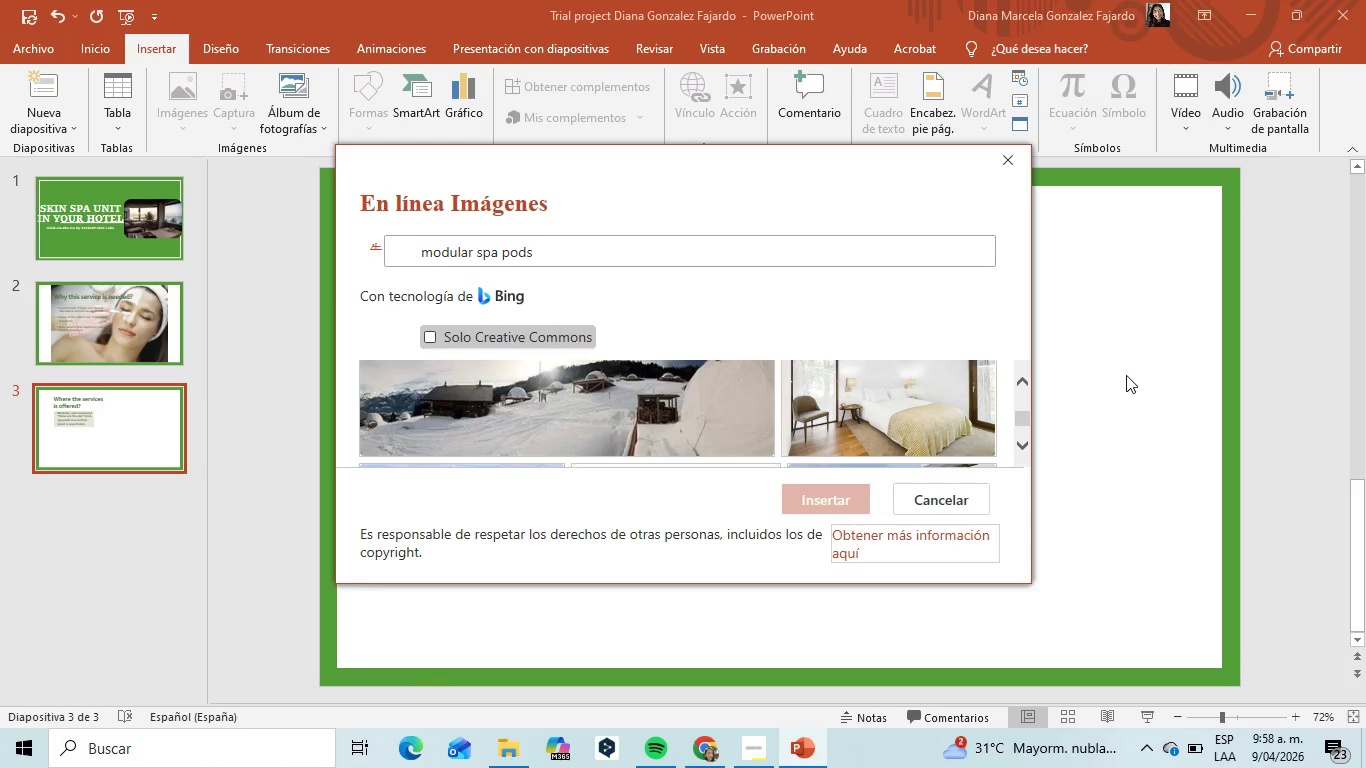 
scroll: coordinate [902, 370], scroll_direction: down, amount: 20.0
 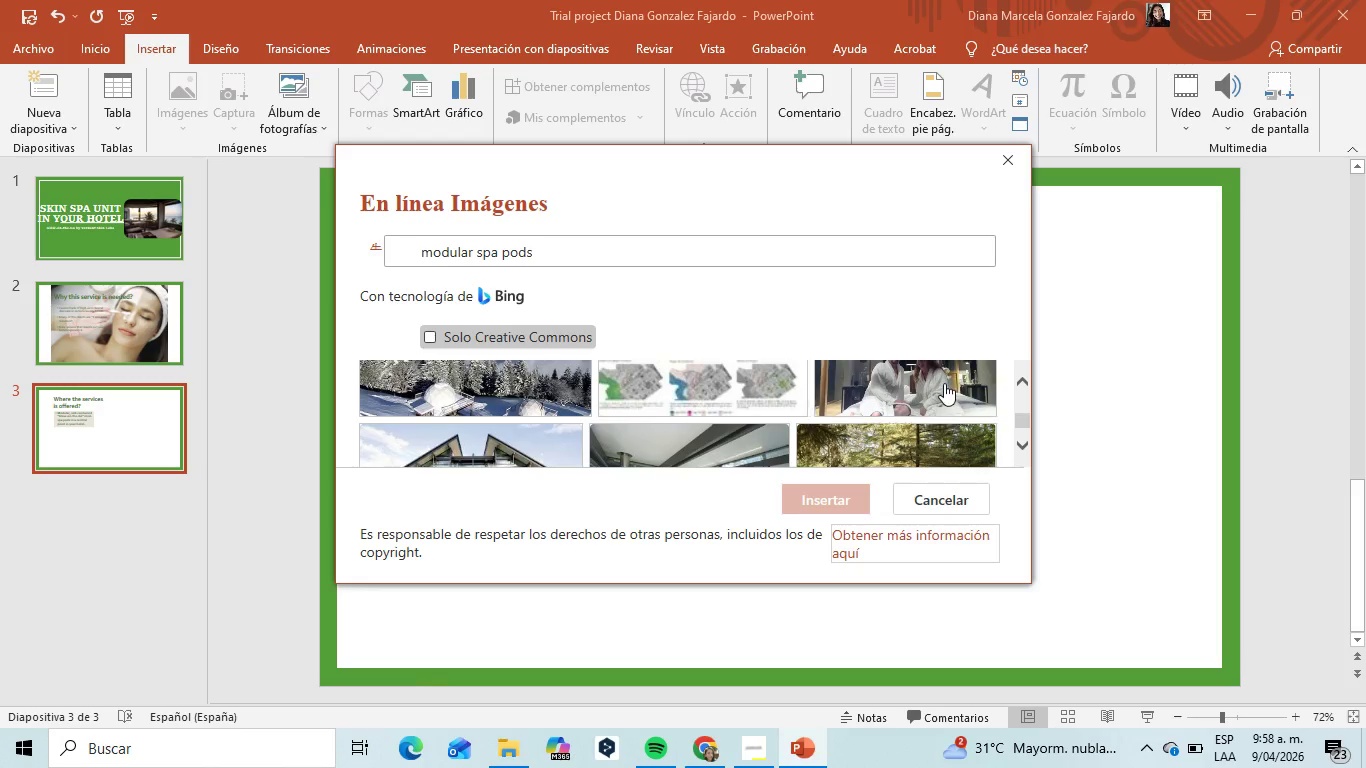 
scroll: coordinate [944, 383], scroll_direction: up, amount: 2.0
 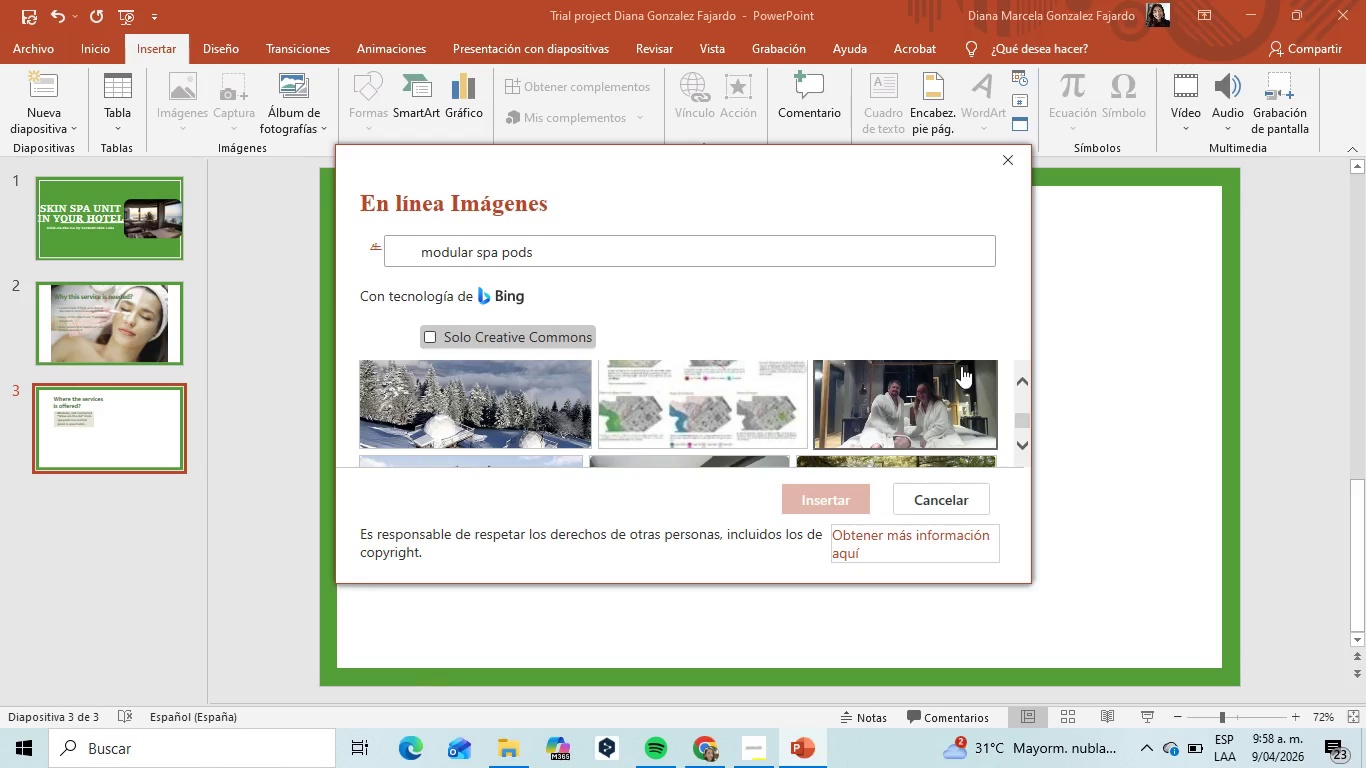 
scroll: coordinate [882, 390], scroll_direction: down, amount: 67.0
 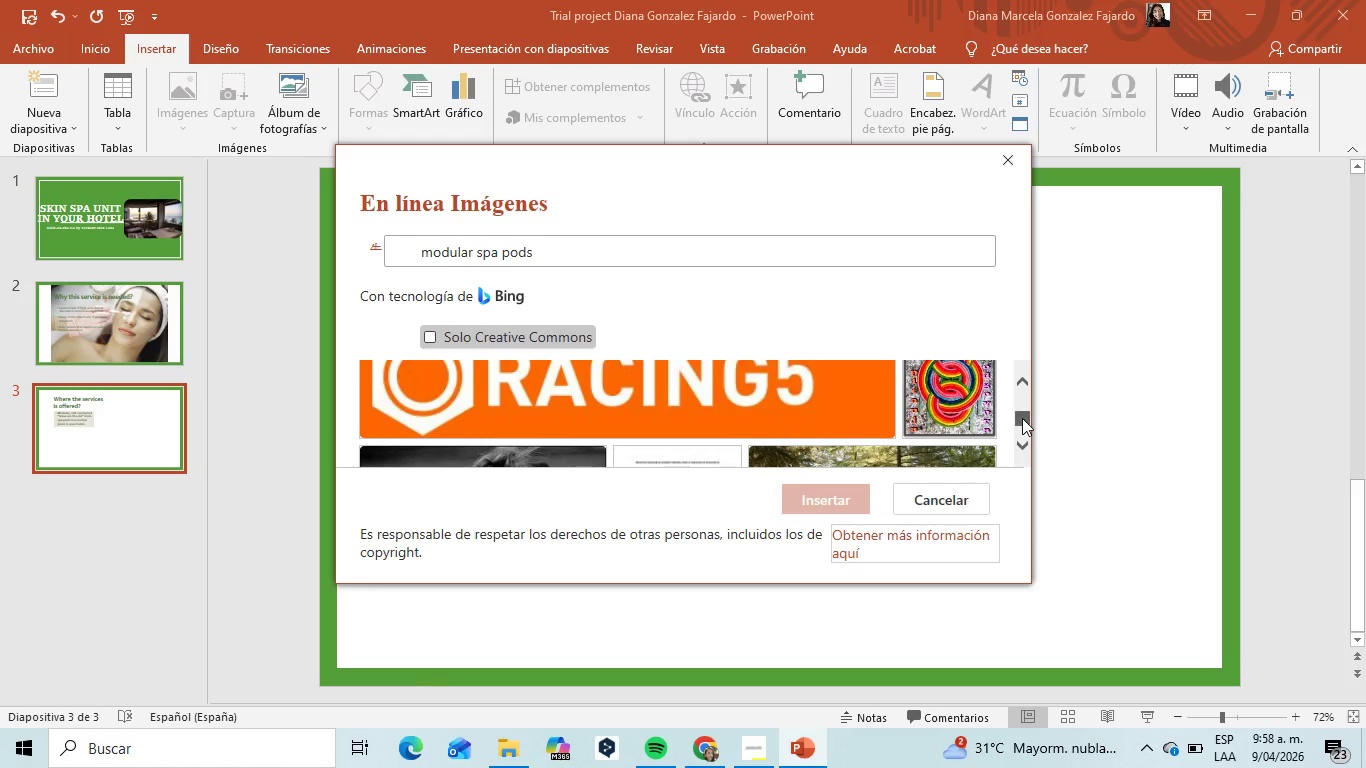 
left_click([1022, 418])
 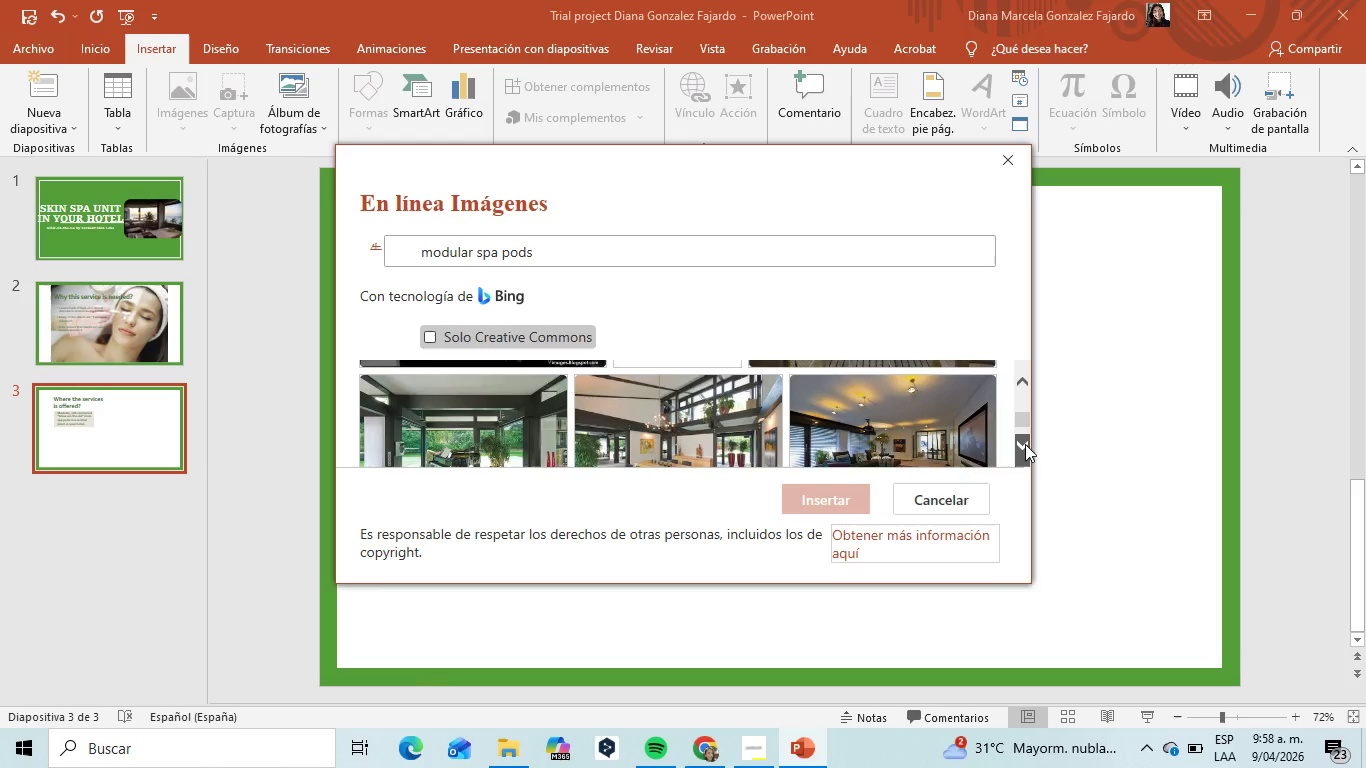 
left_click([1025, 444])
 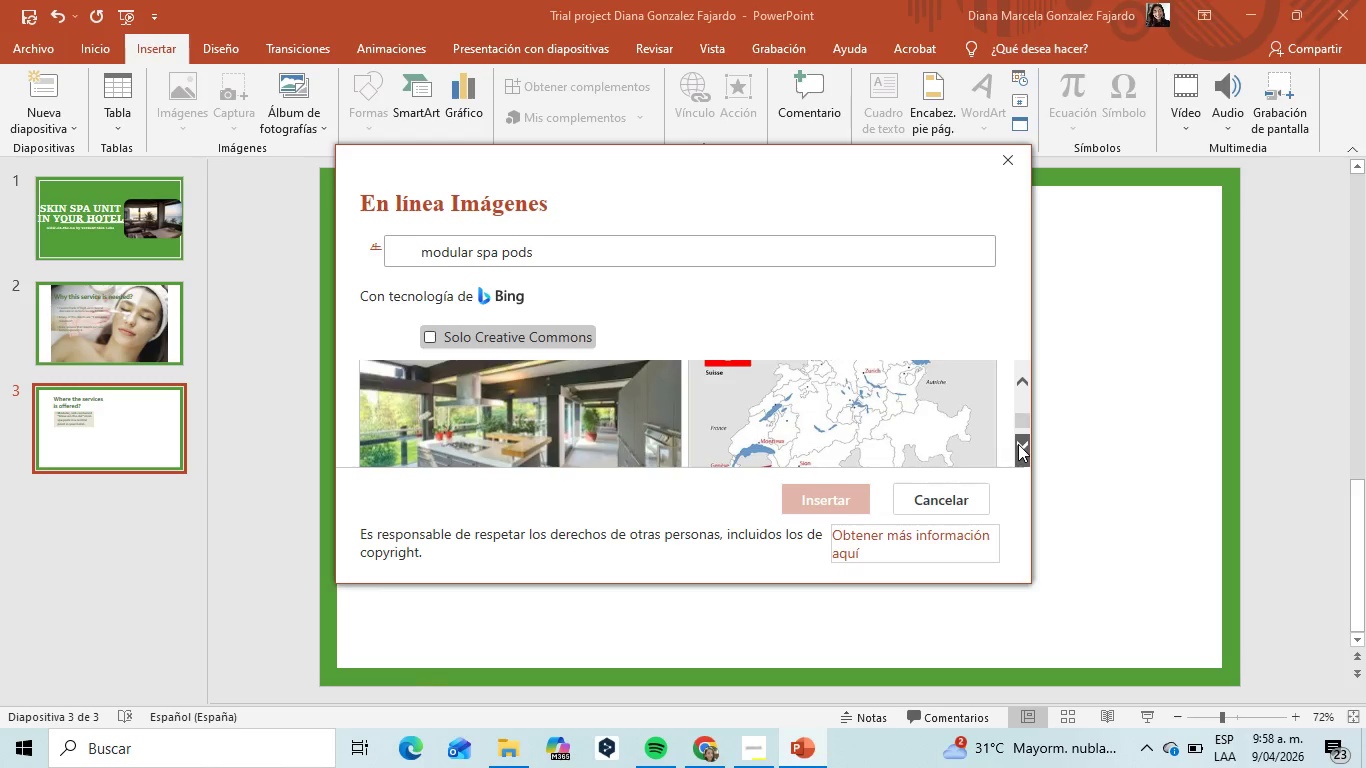 
left_click([1018, 444])
 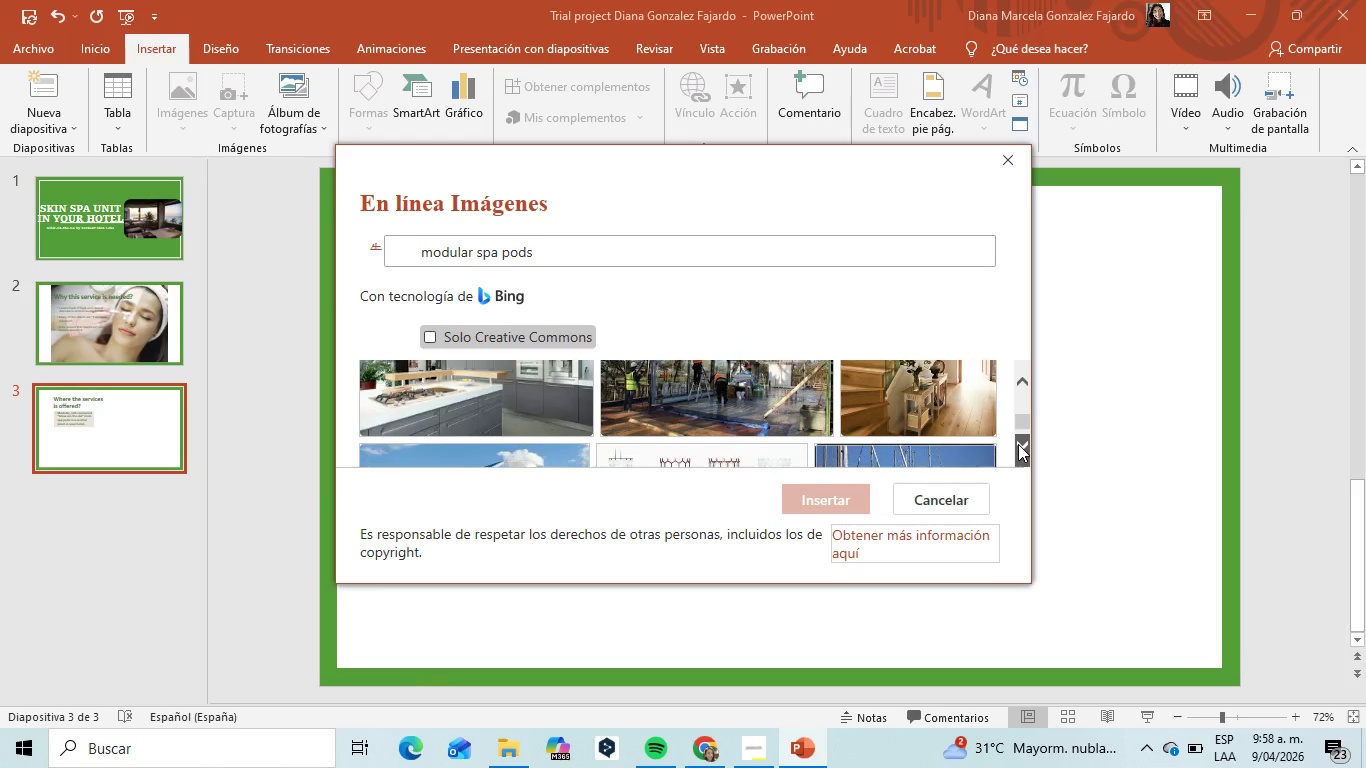 
left_click([1018, 444])
 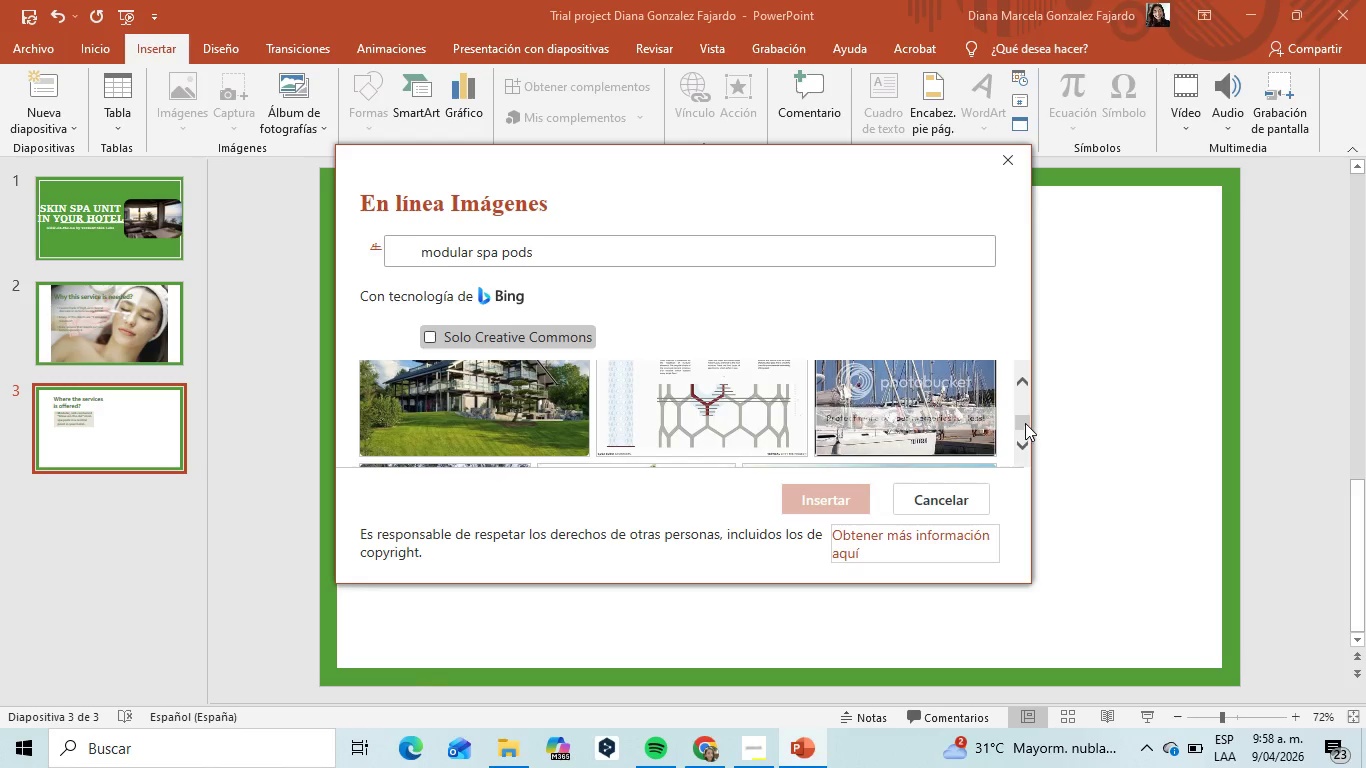 
left_click_drag(start_coordinate=[1025, 423], to_coordinate=[1017, 369])
 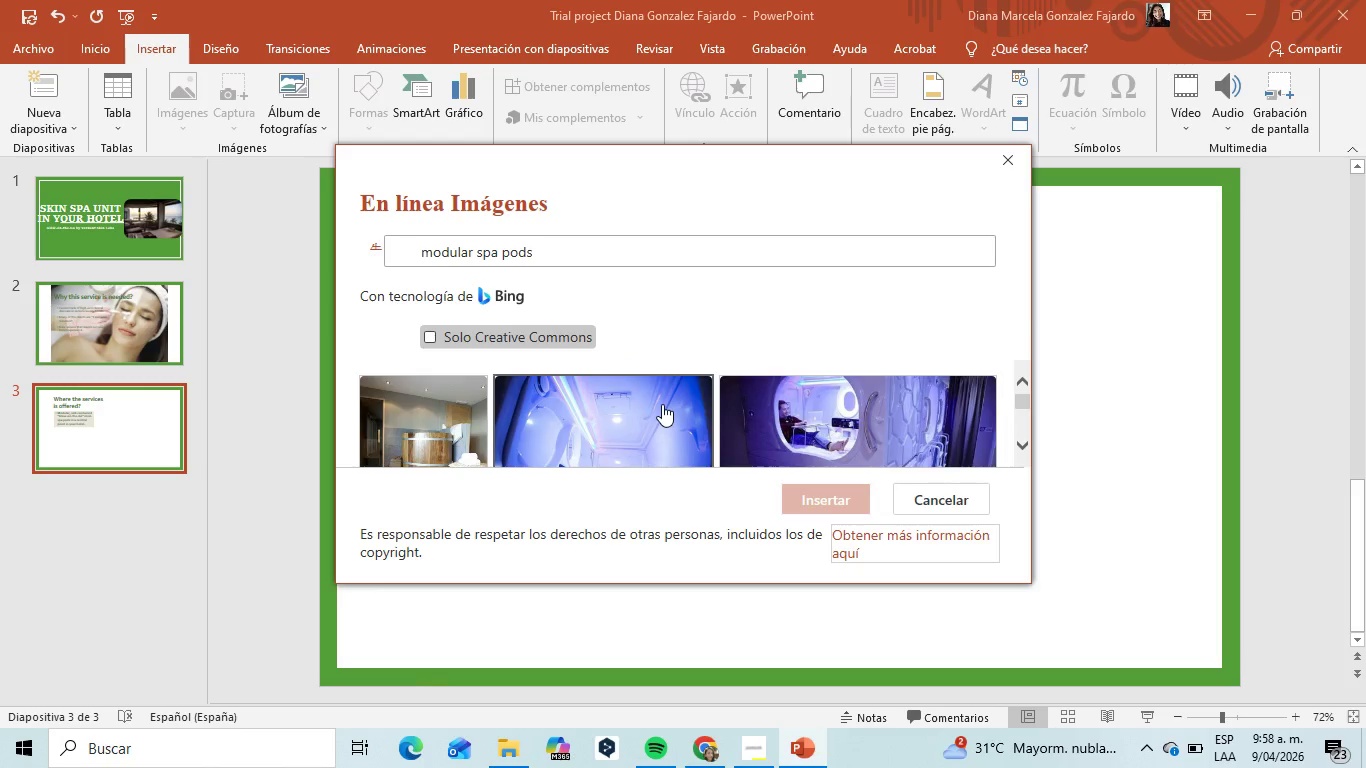 
scroll: coordinate [645, 379], scroll_direction: down, amount: 15.0
 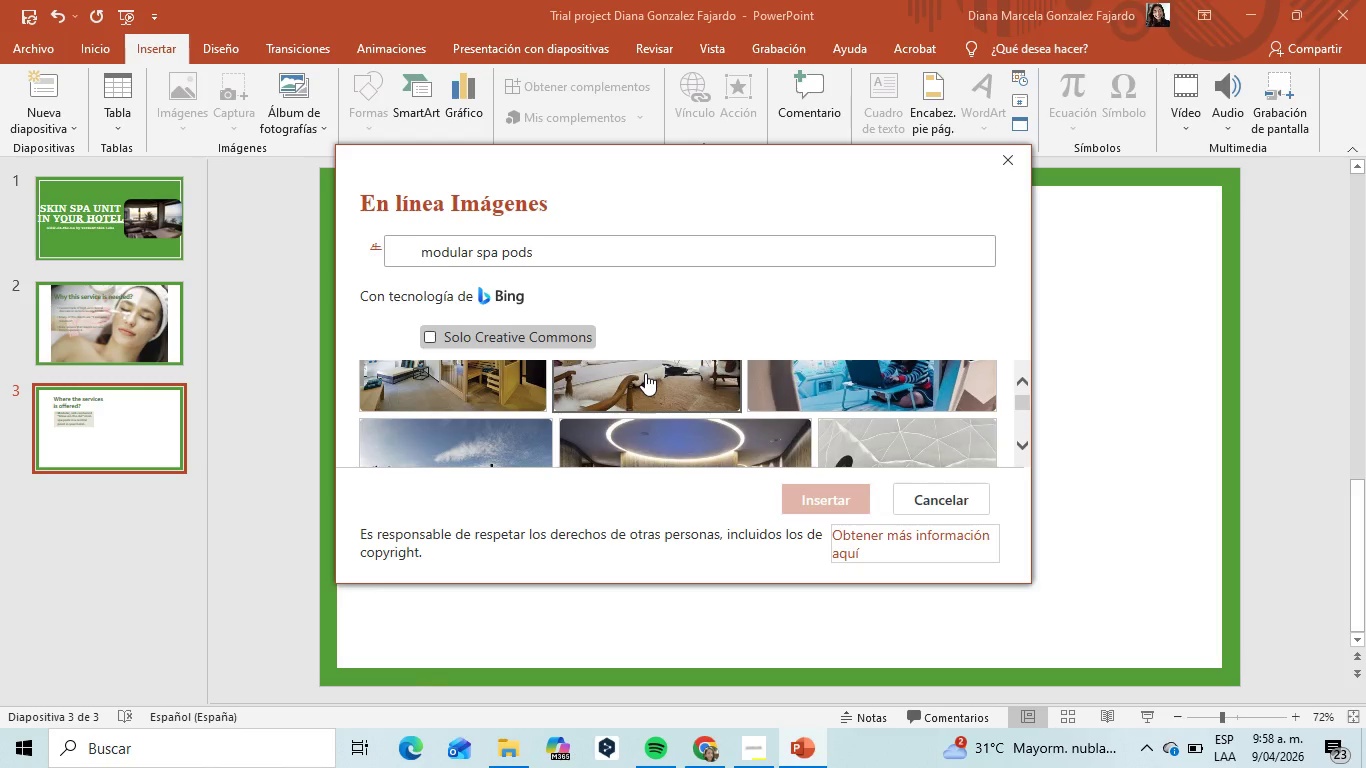 
scroll: coordinate [645, 373], scroll_direction: up, amount: 2.0
 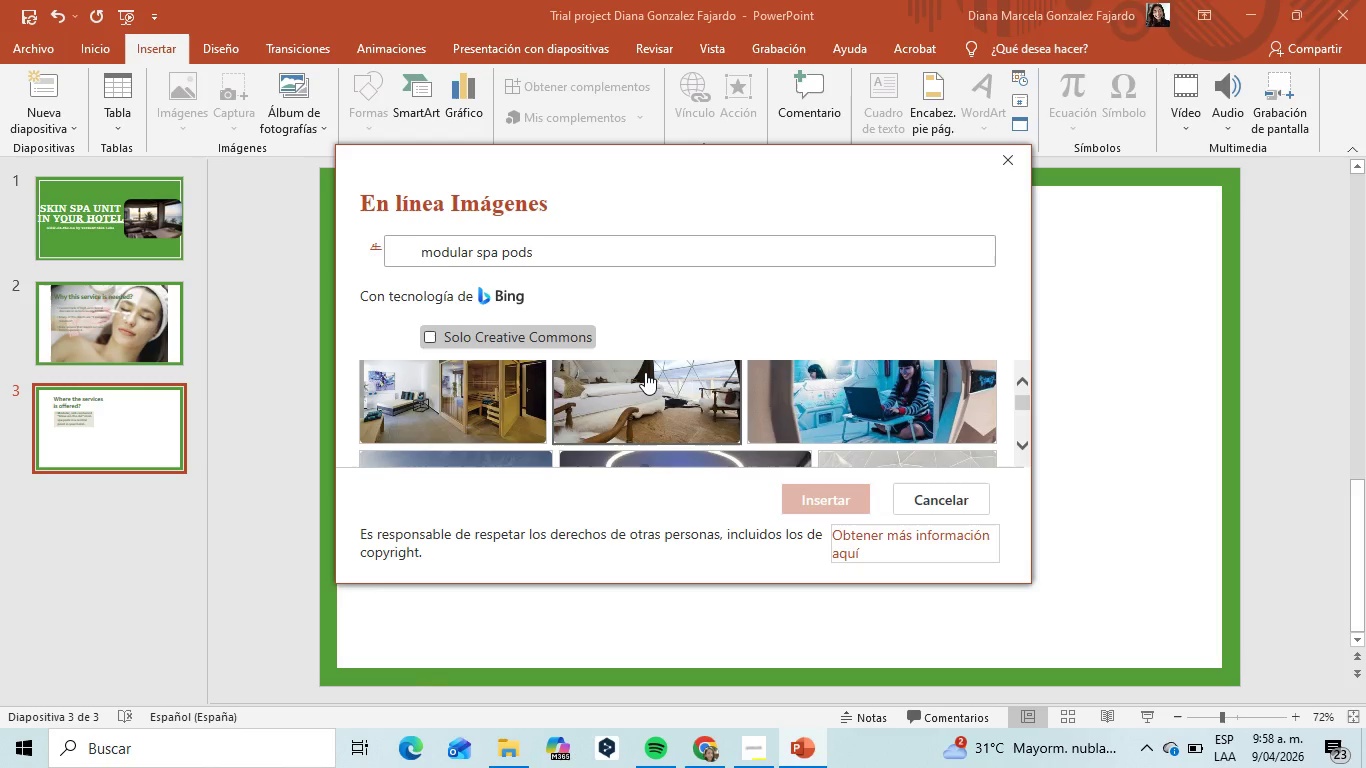 
scroll: coordinate [645, 372], scroll_direction: down, amount: 1.0
 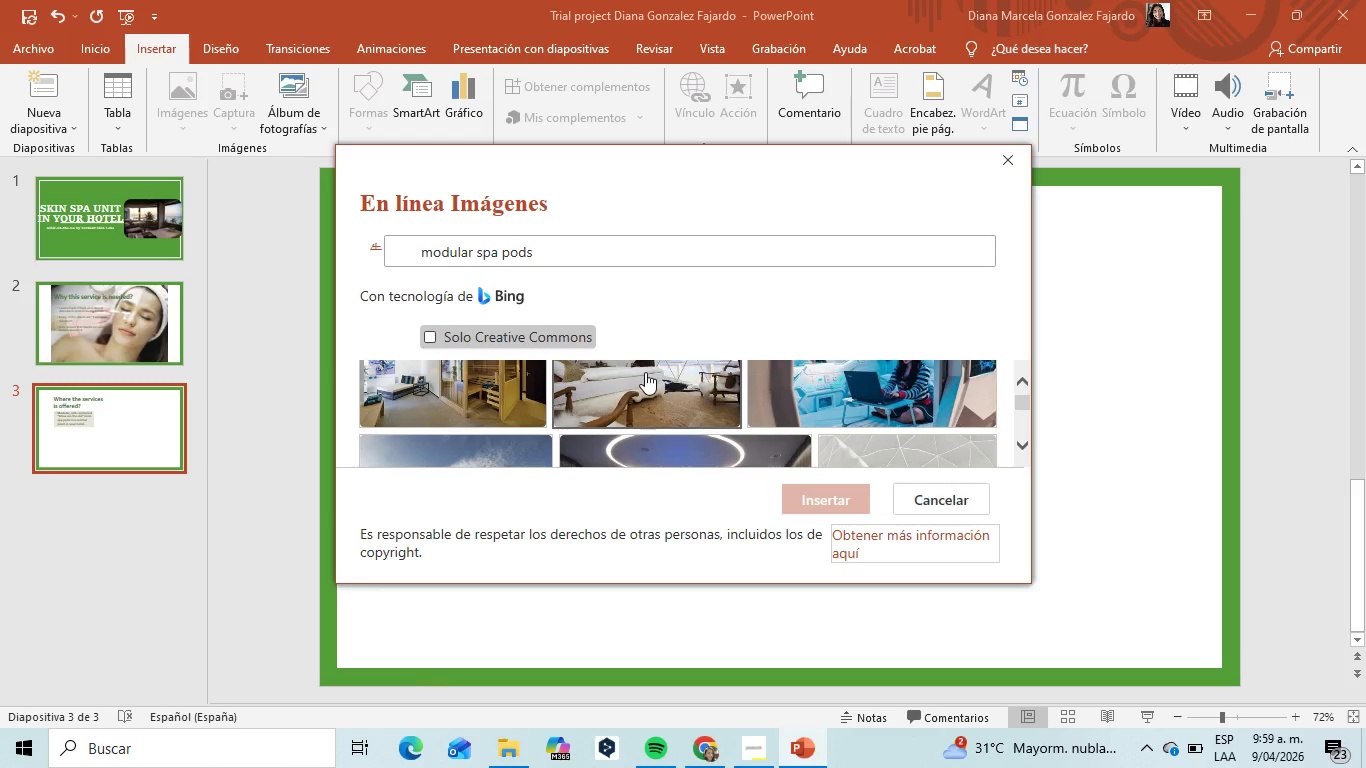 
scroll: coordinate [645, 372], scroll_direction: up, amount: 2.0
 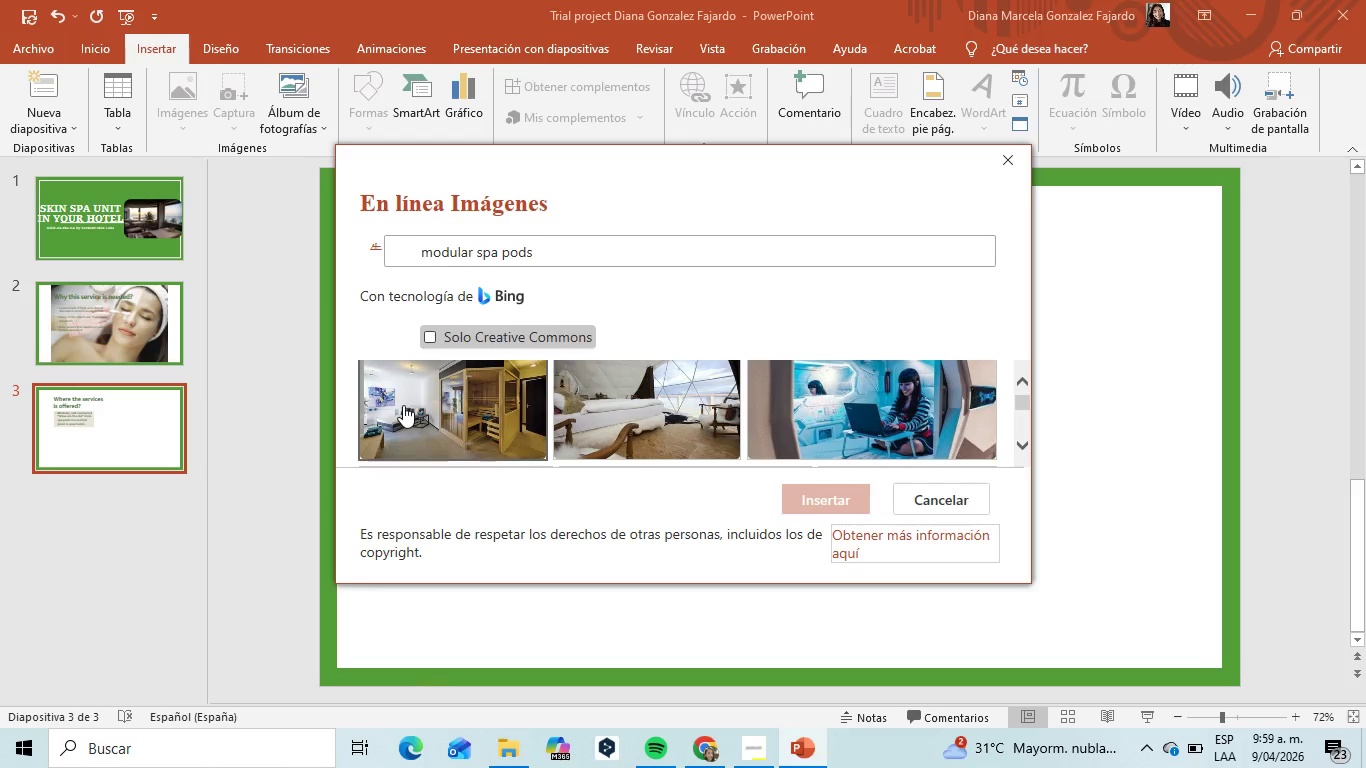 
left_click([403, 406])
 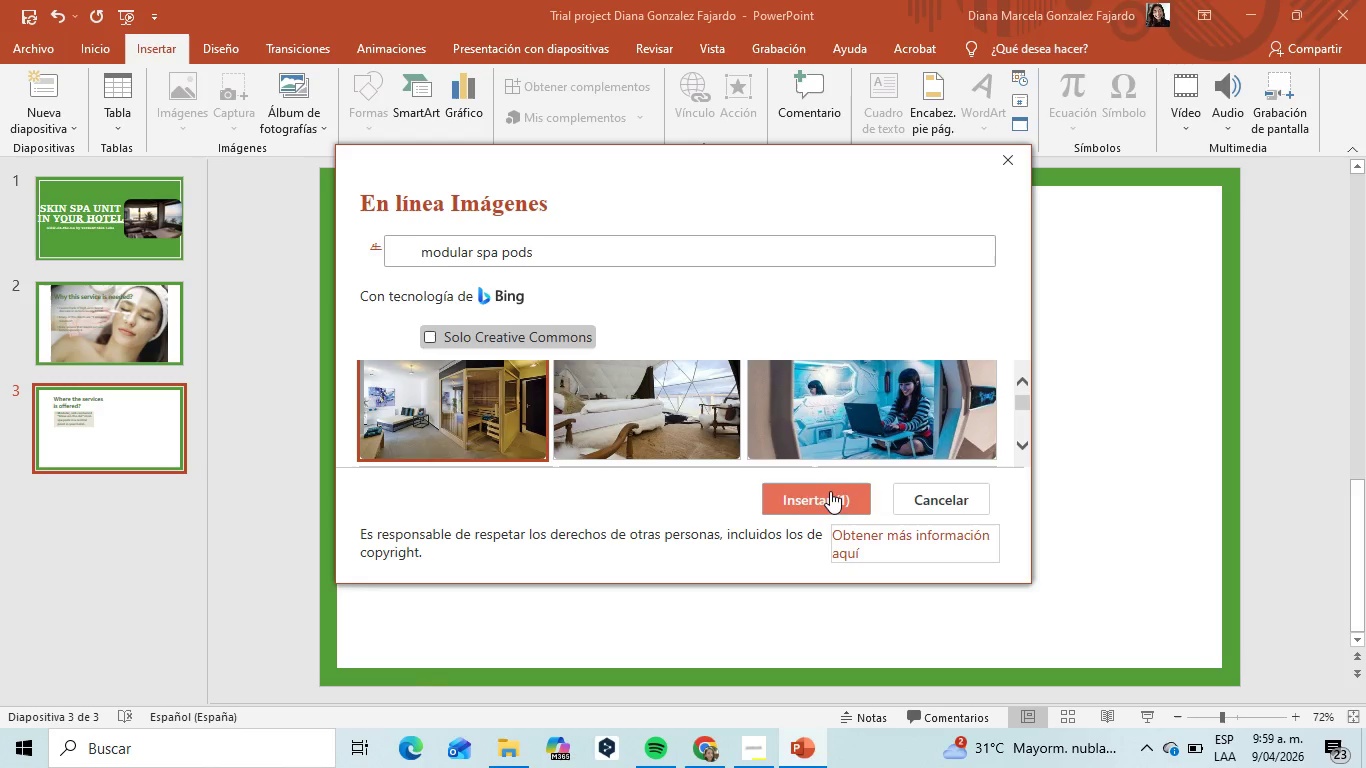 
left_click([808, 491])
 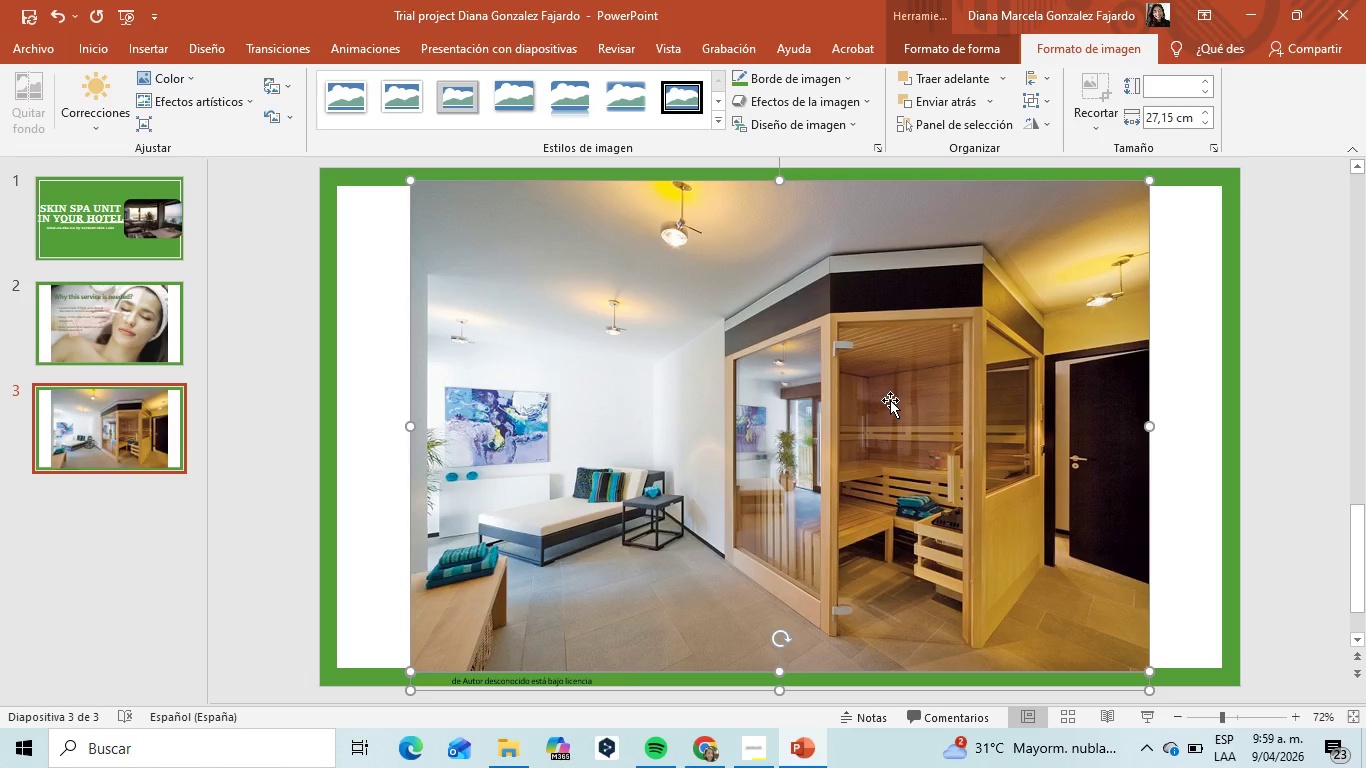 
double_click([892, 400])
 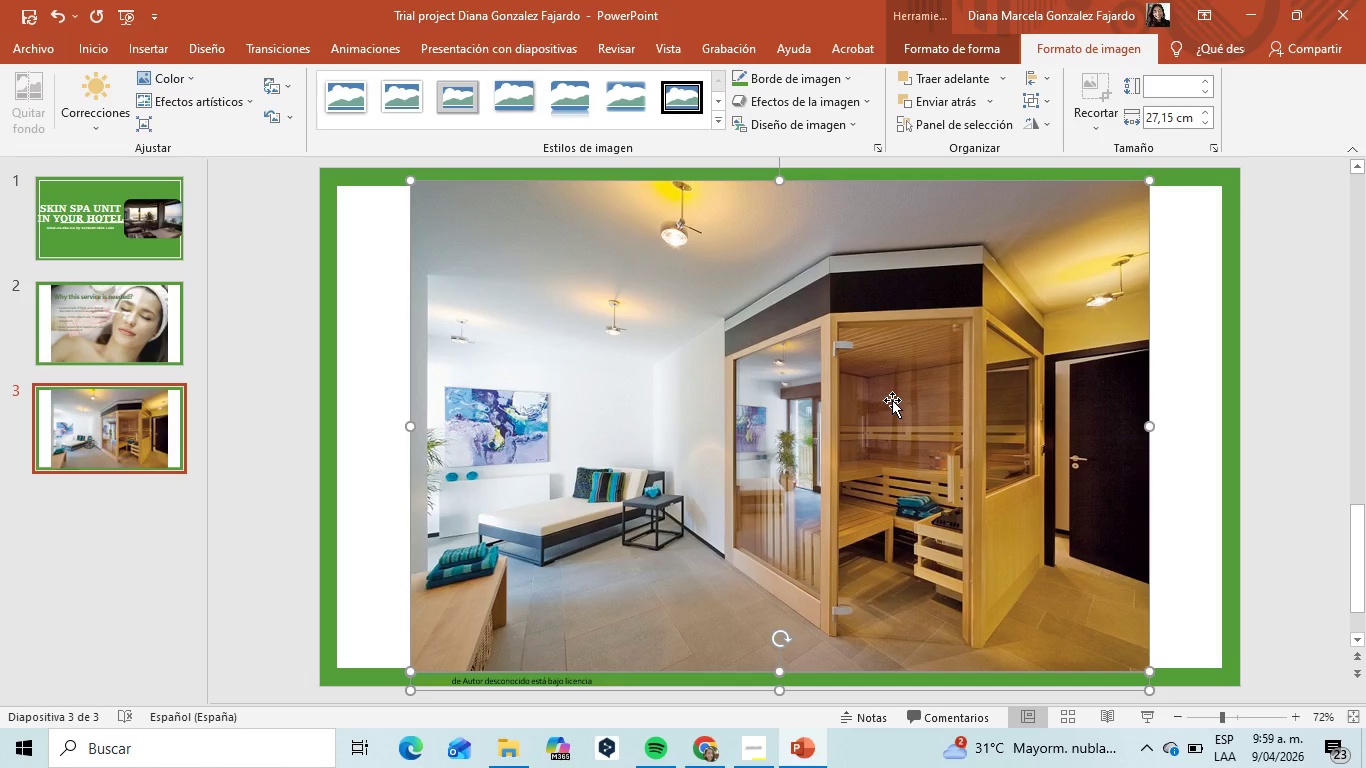 
wait(5.99)
 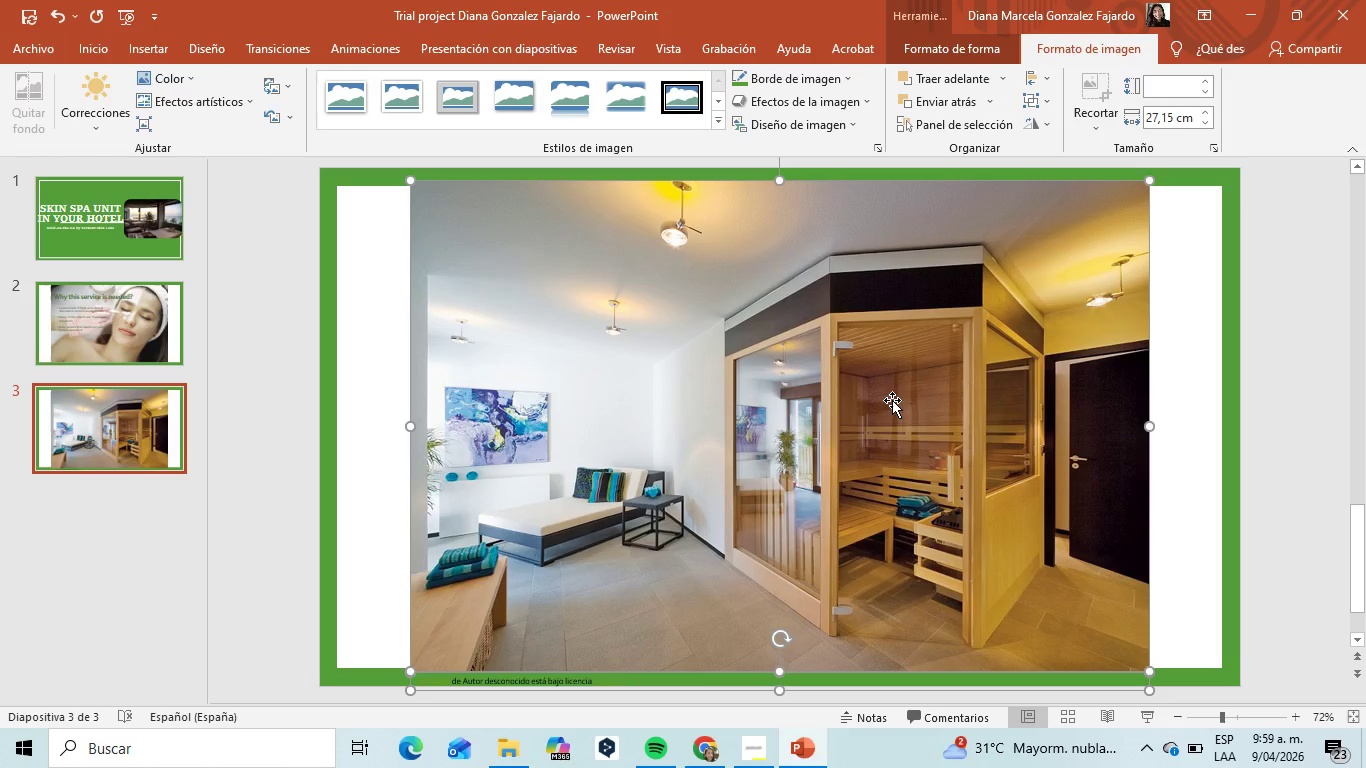 
right_click([940, 503])
 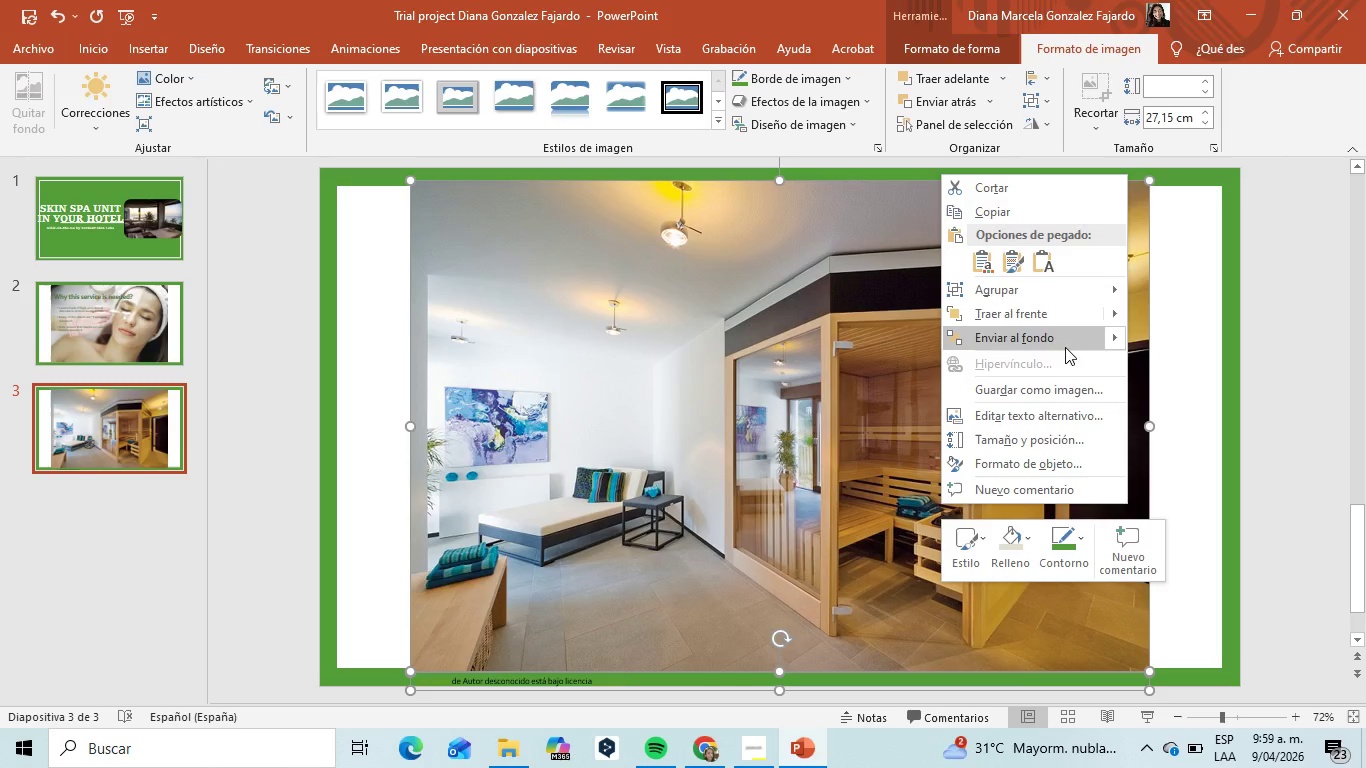 
left_click([1063, 336])
 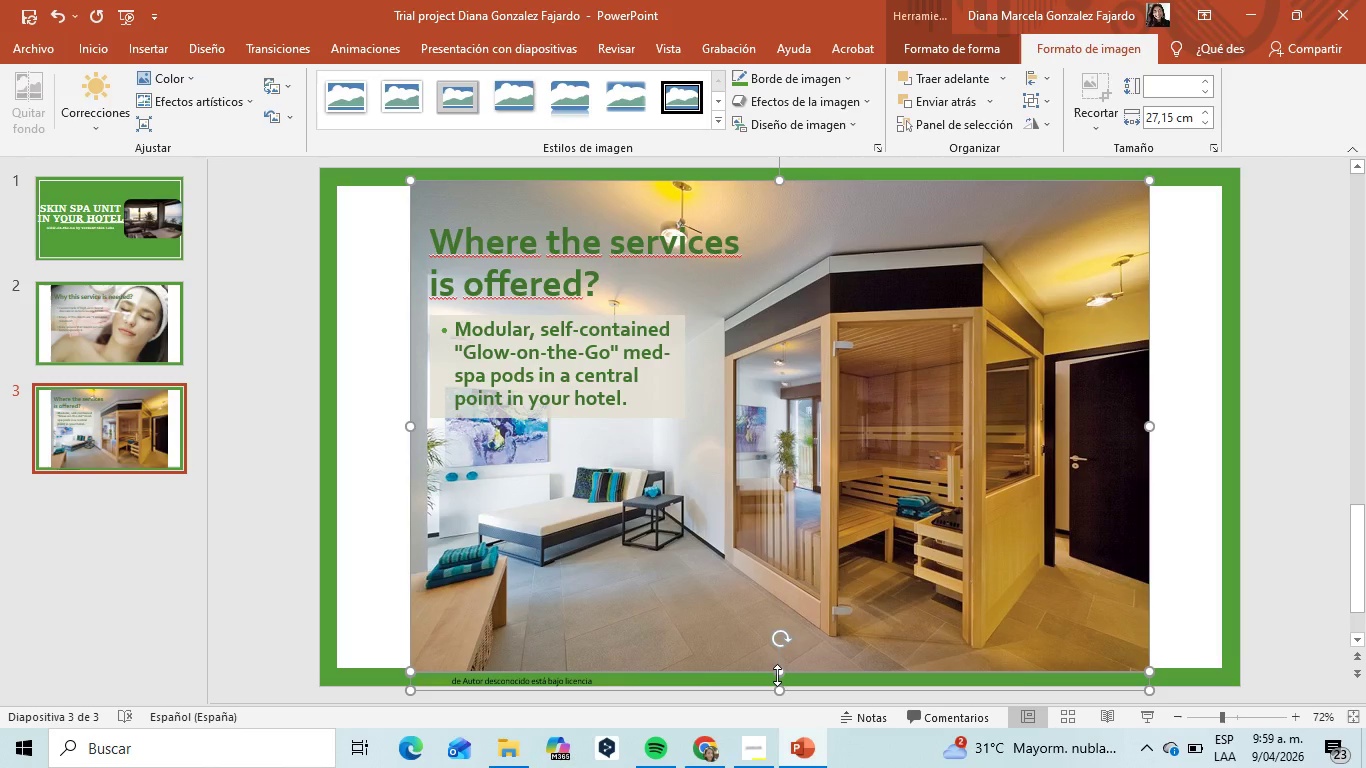 
wait(11.89)
 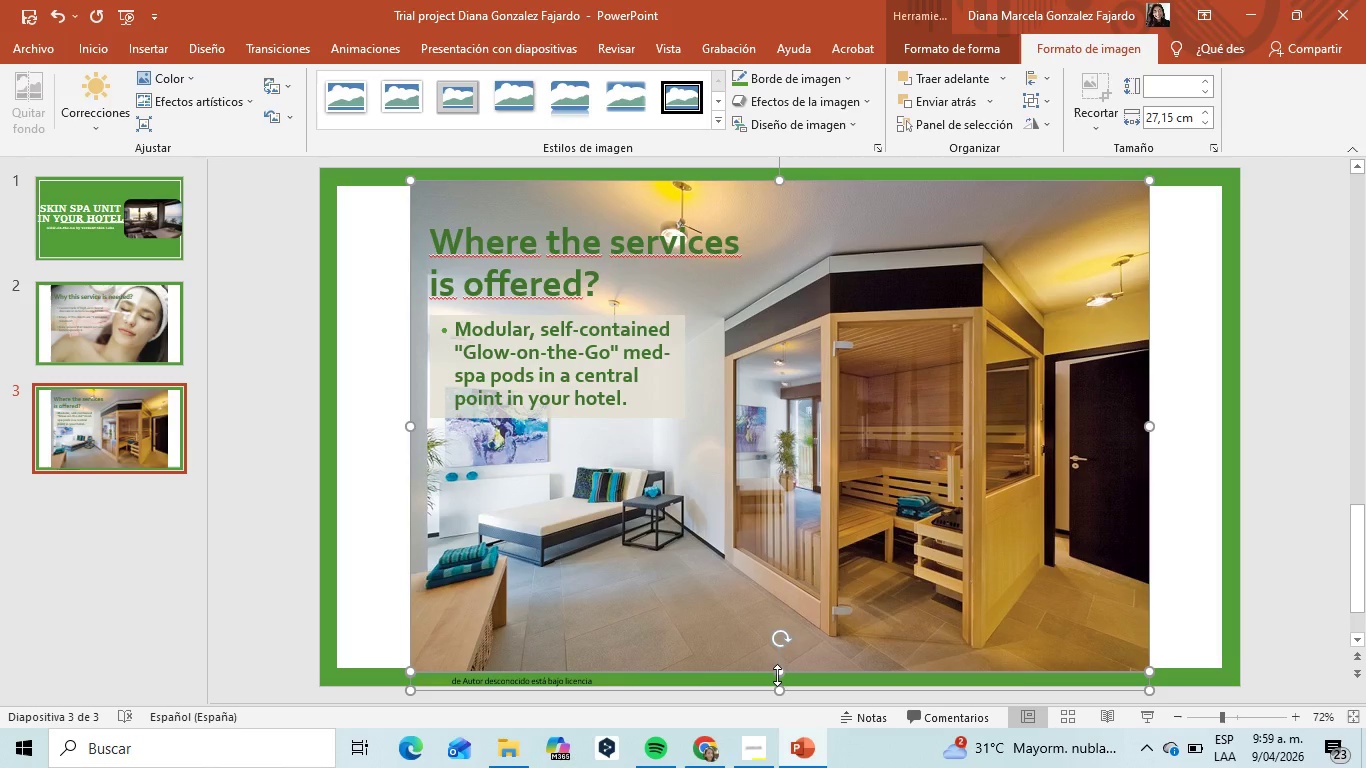 
left_click([657, 685])
 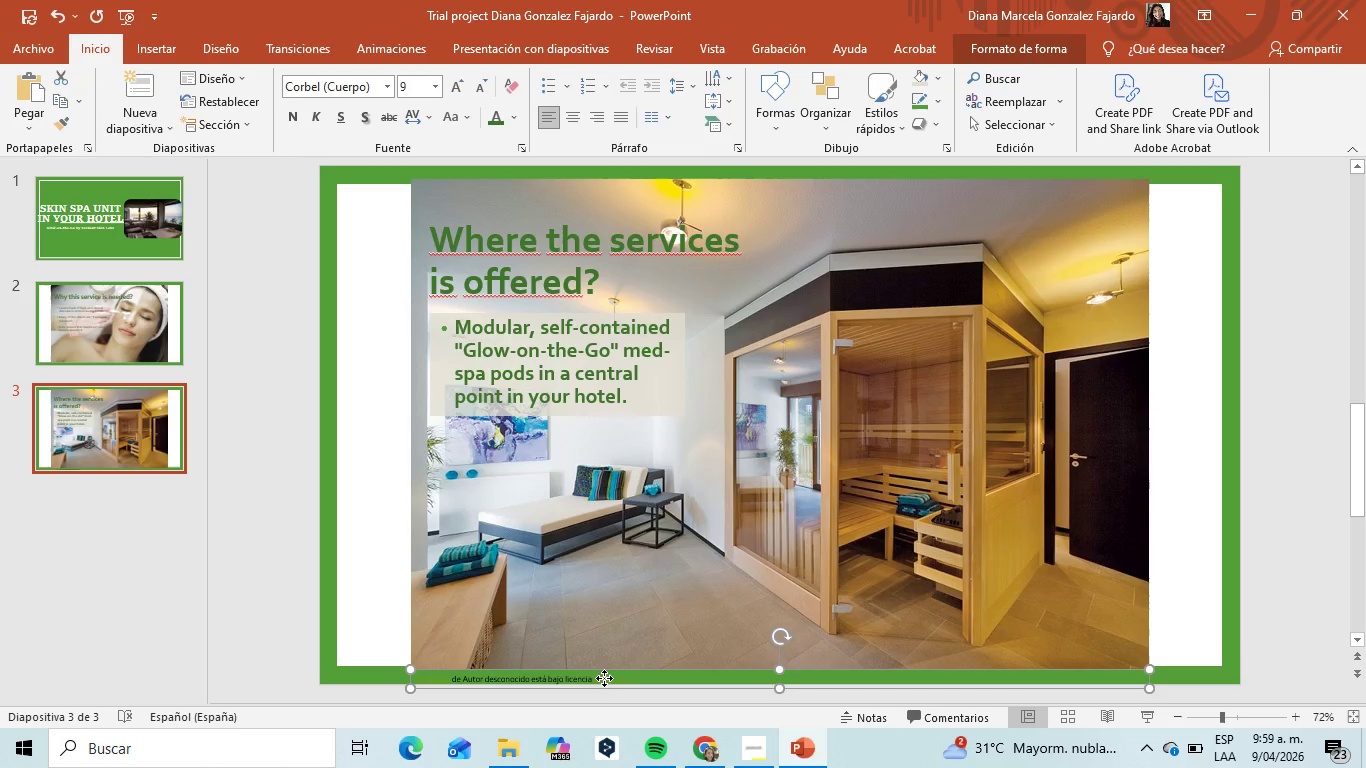 
double_click([604, 678])
 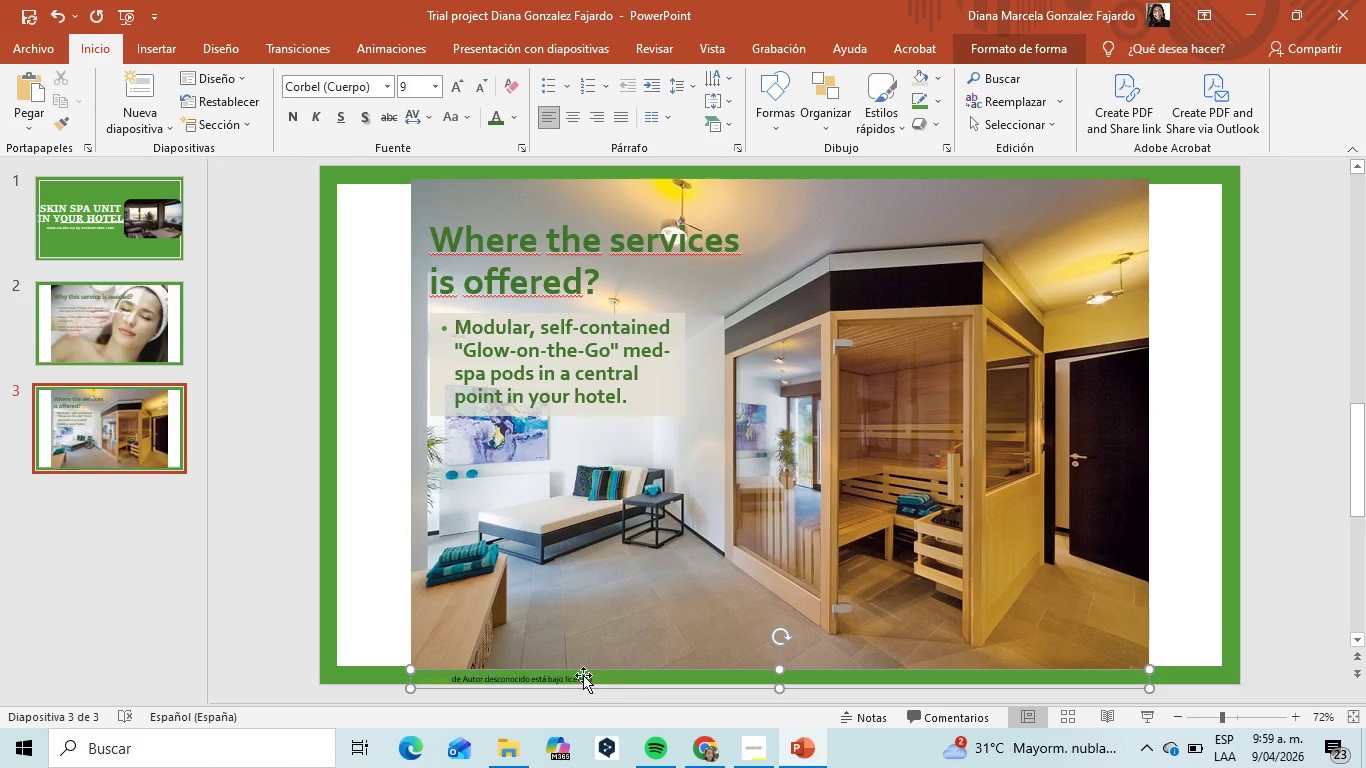 
double_click([560, 675])
 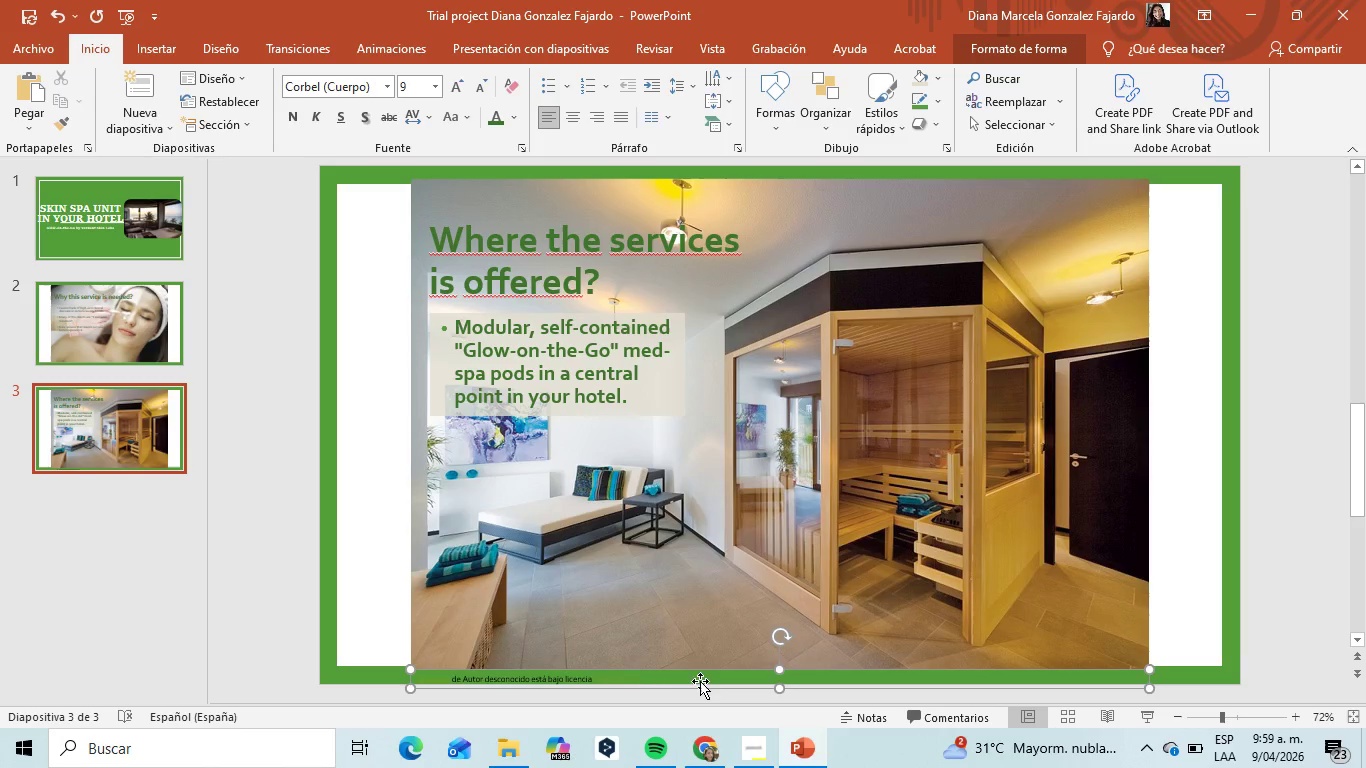 
double_click([588, 676])
 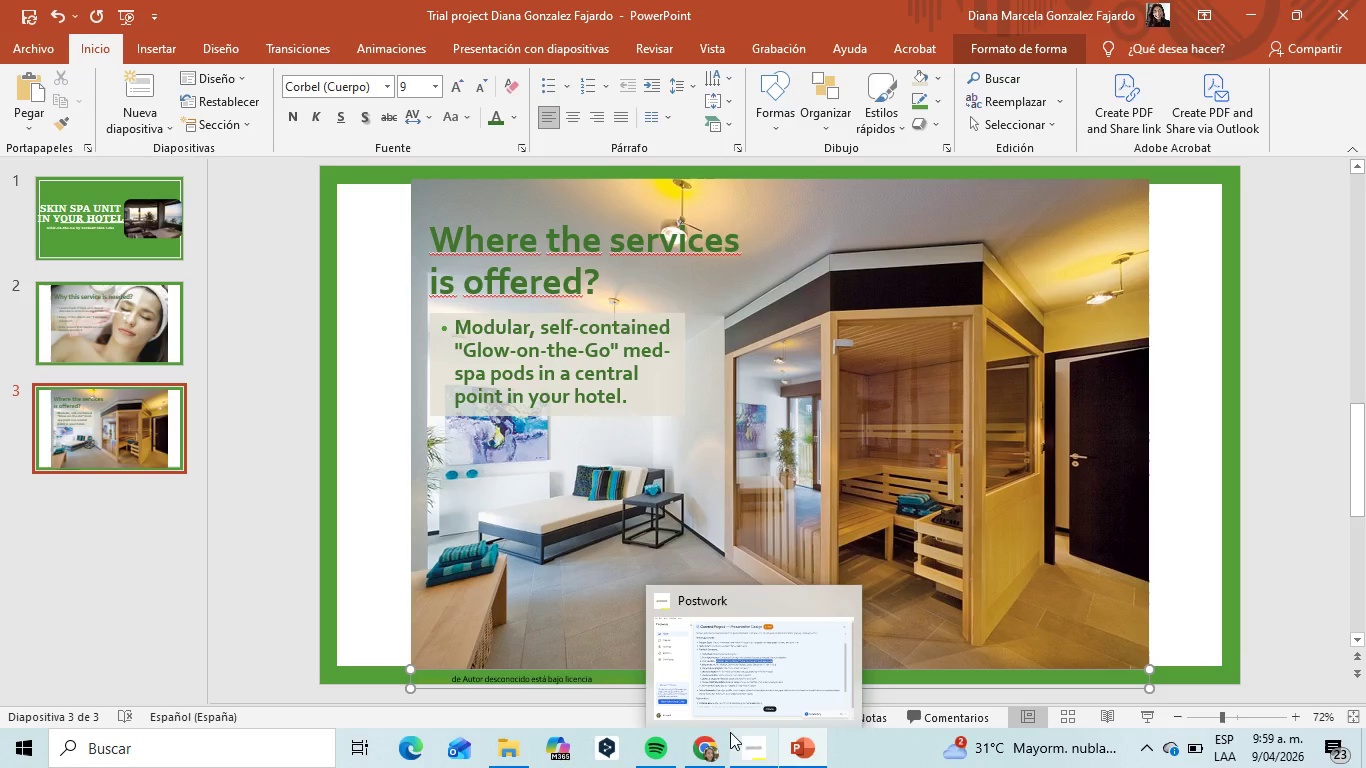 
hold_key(key=ArrowRight, duration=1.05)
 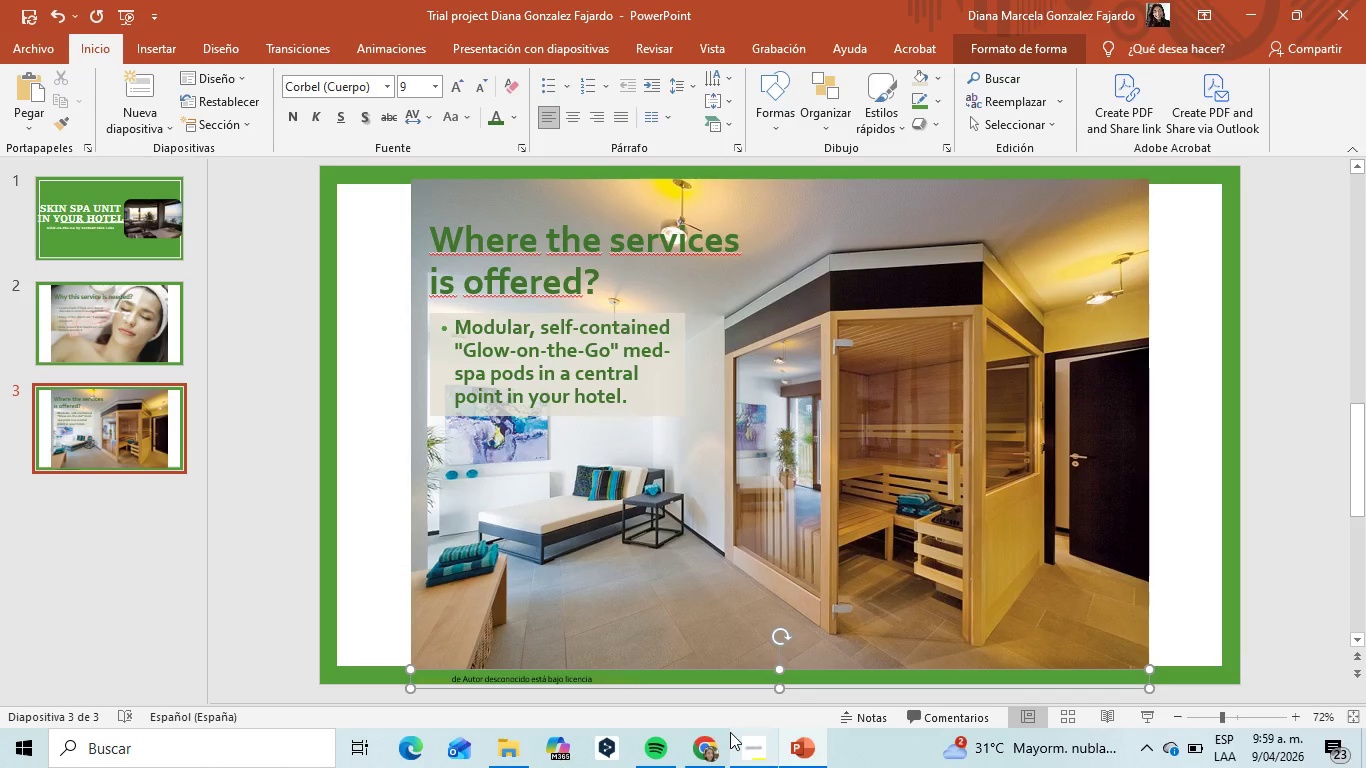 
key(Backspace)
 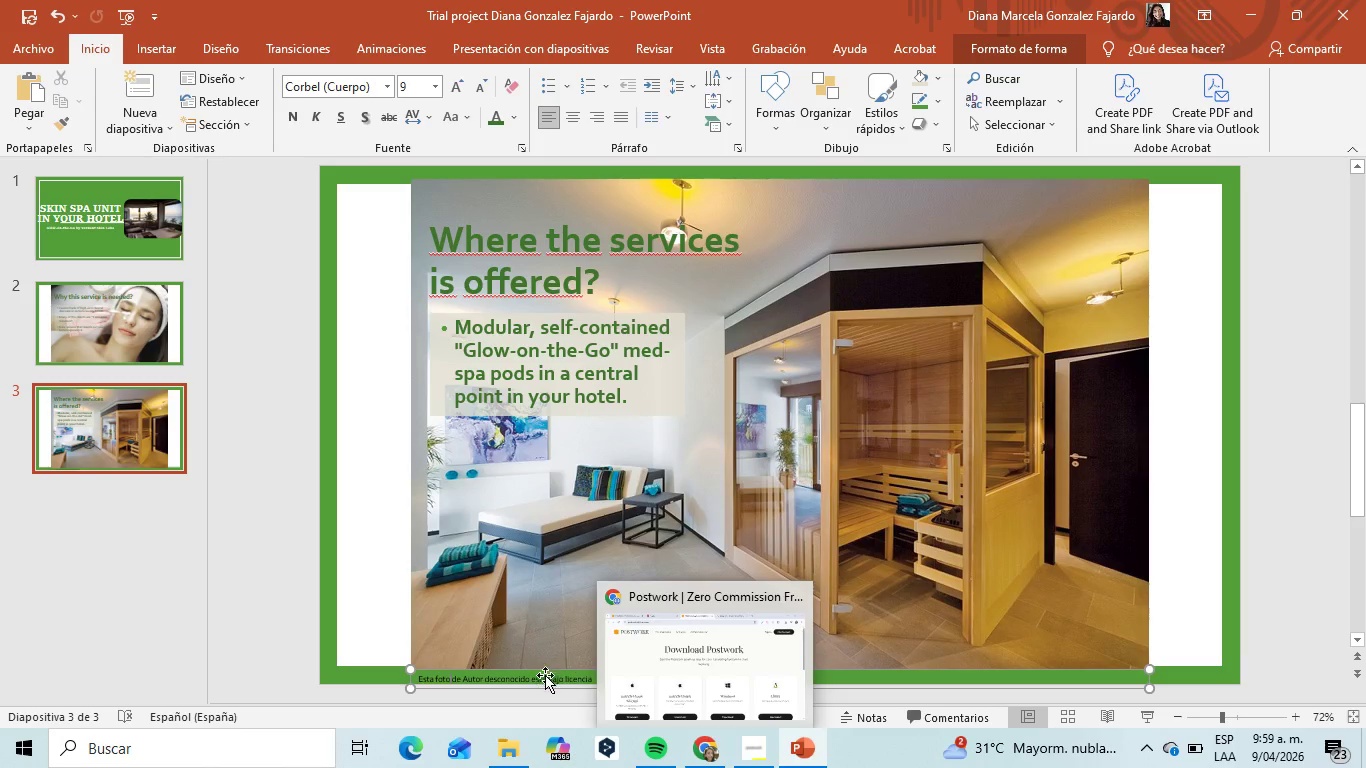 
double_click([540, 679])
 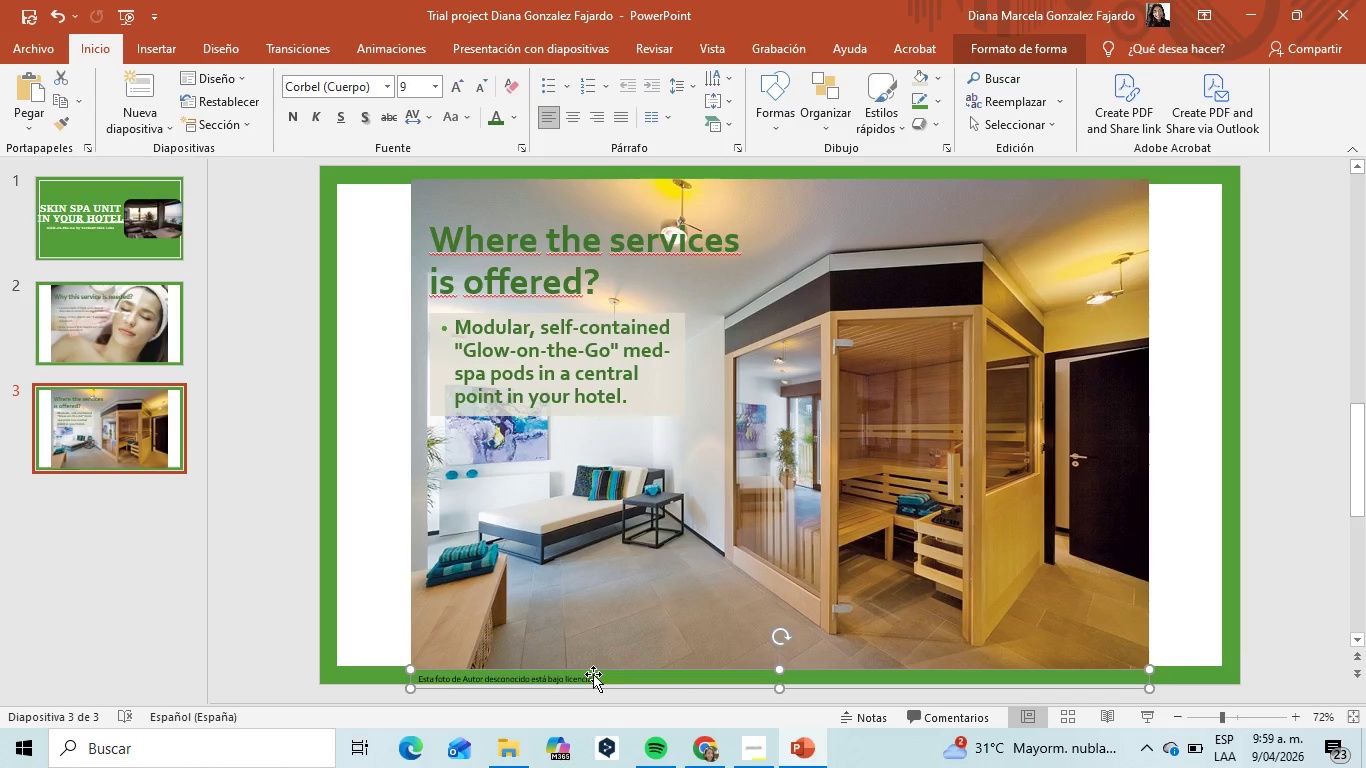 
double_click([593, 674])
 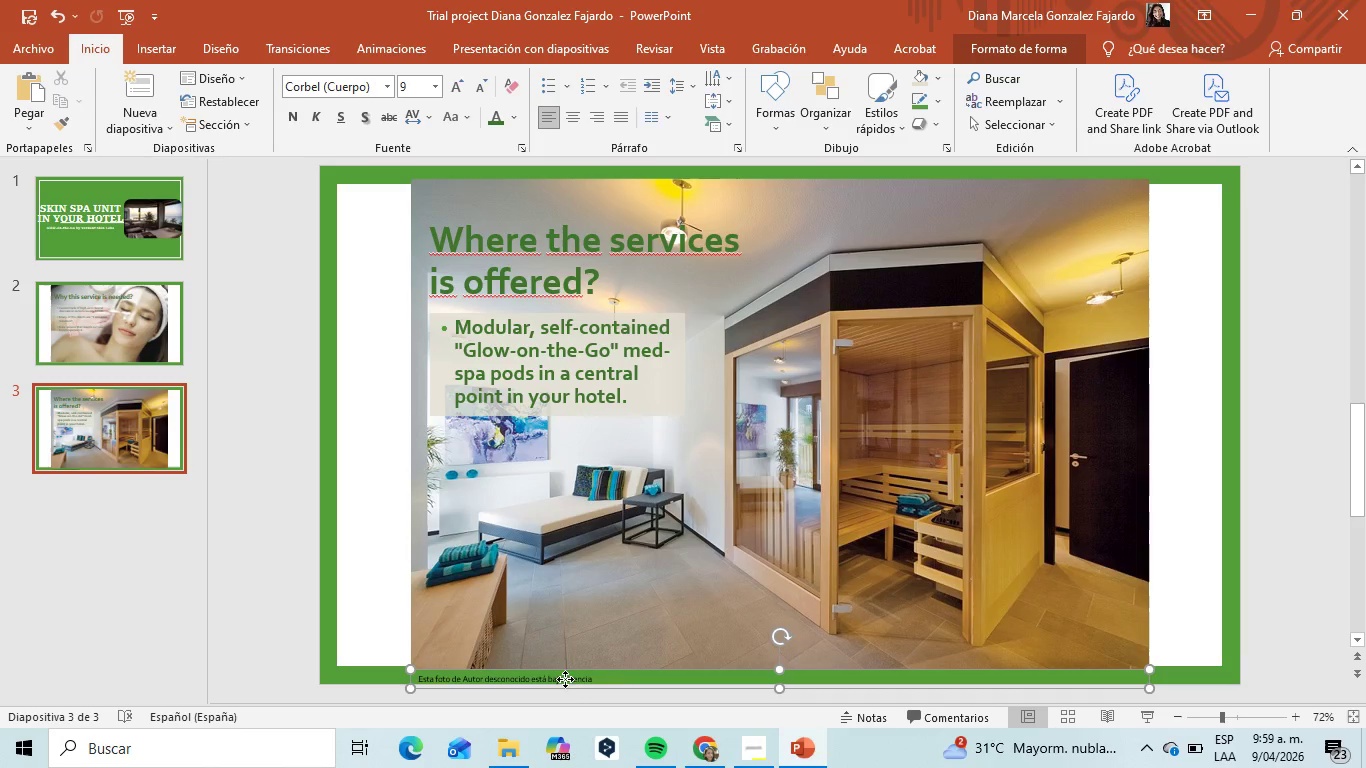 
triple_click([565, 679])
 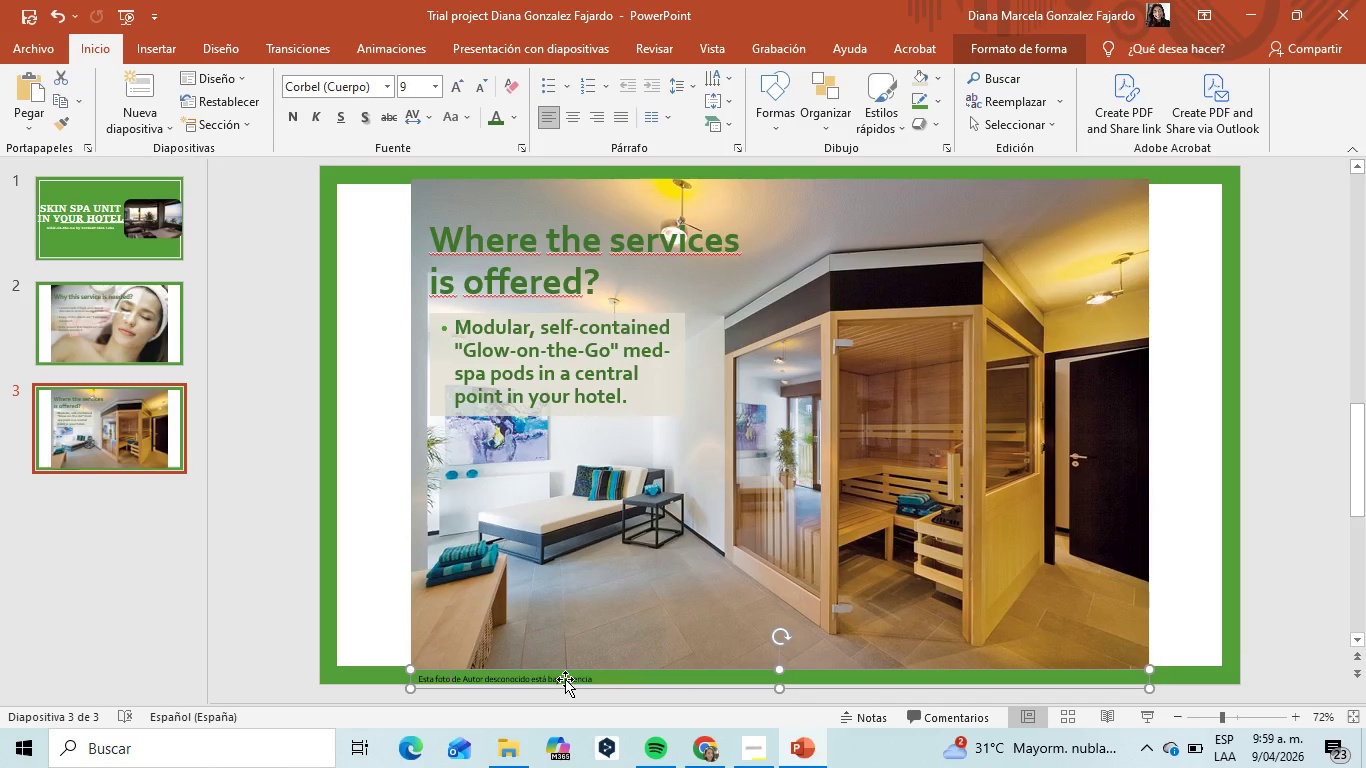 
triple_click([565, 679])
 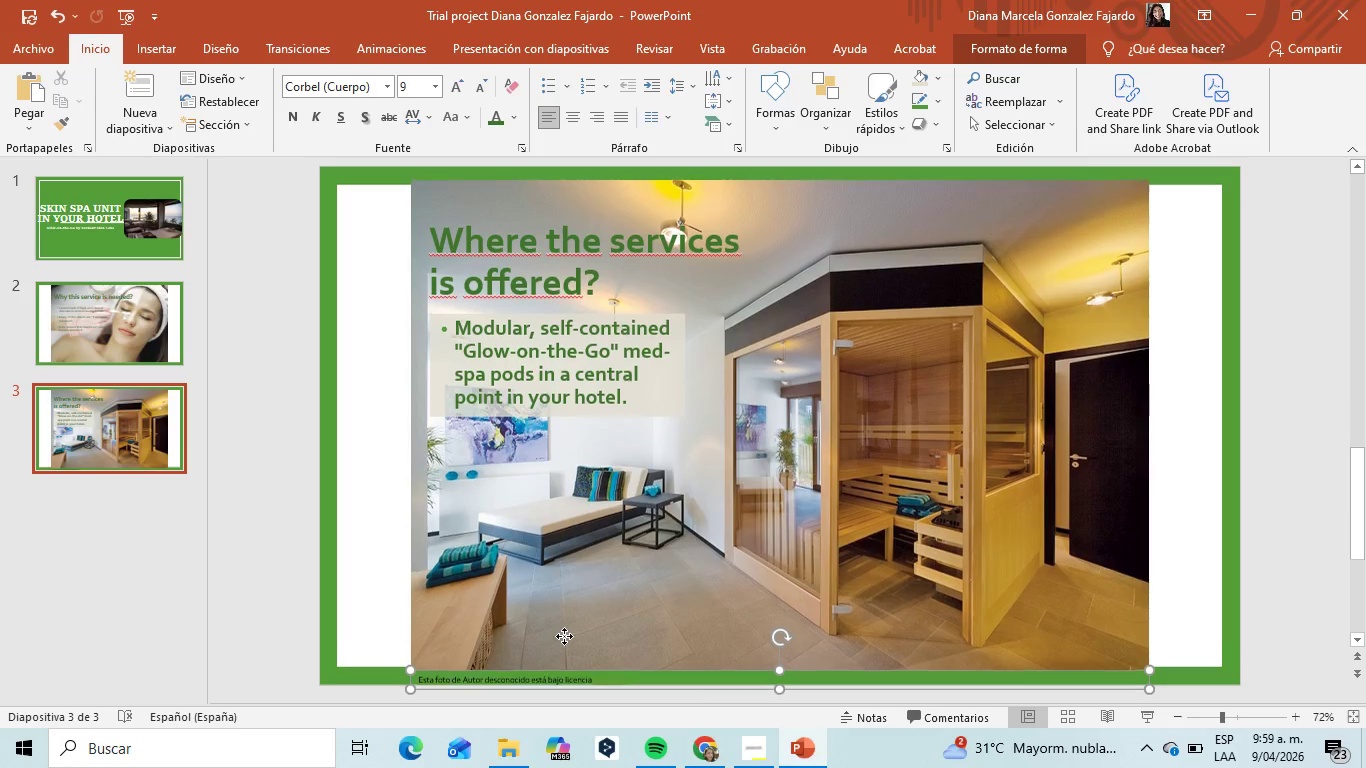 
triple_click([564, 636])
 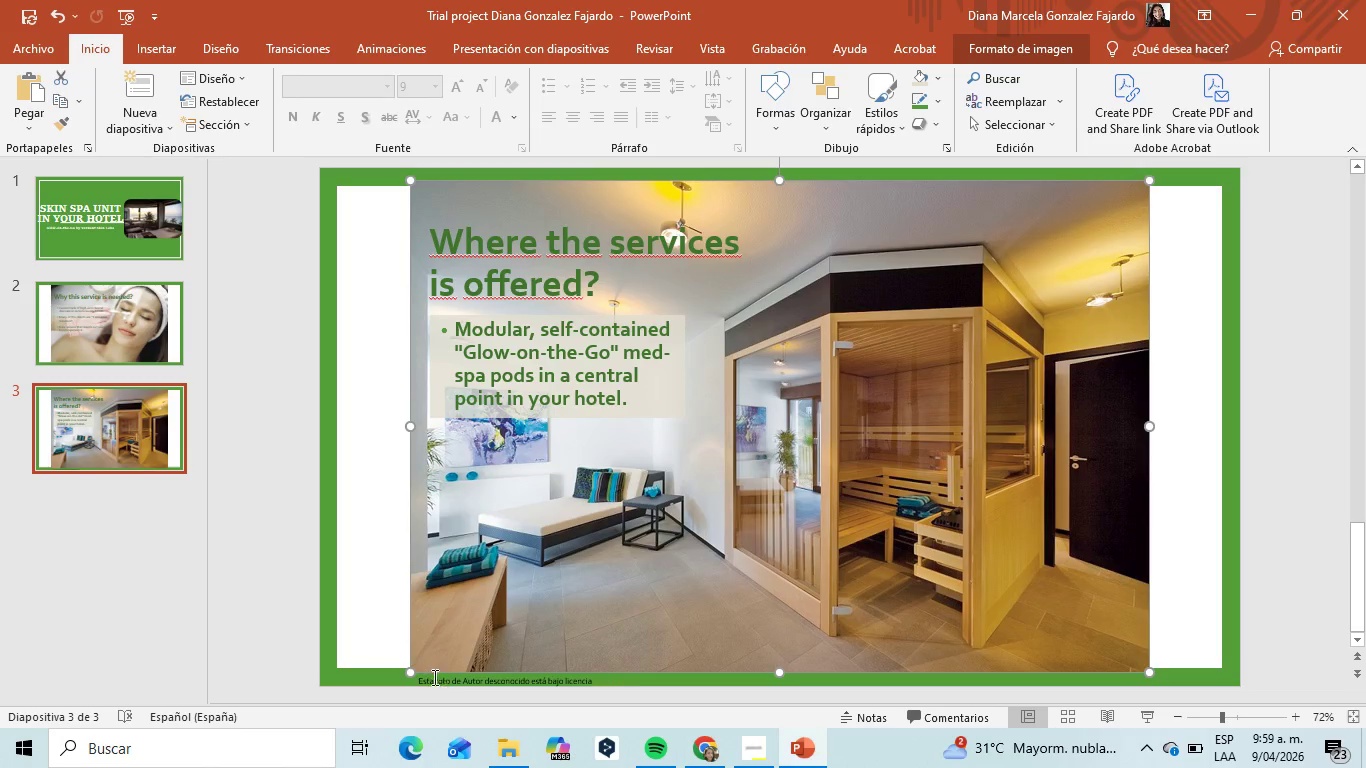 
left_click([432, 678])
 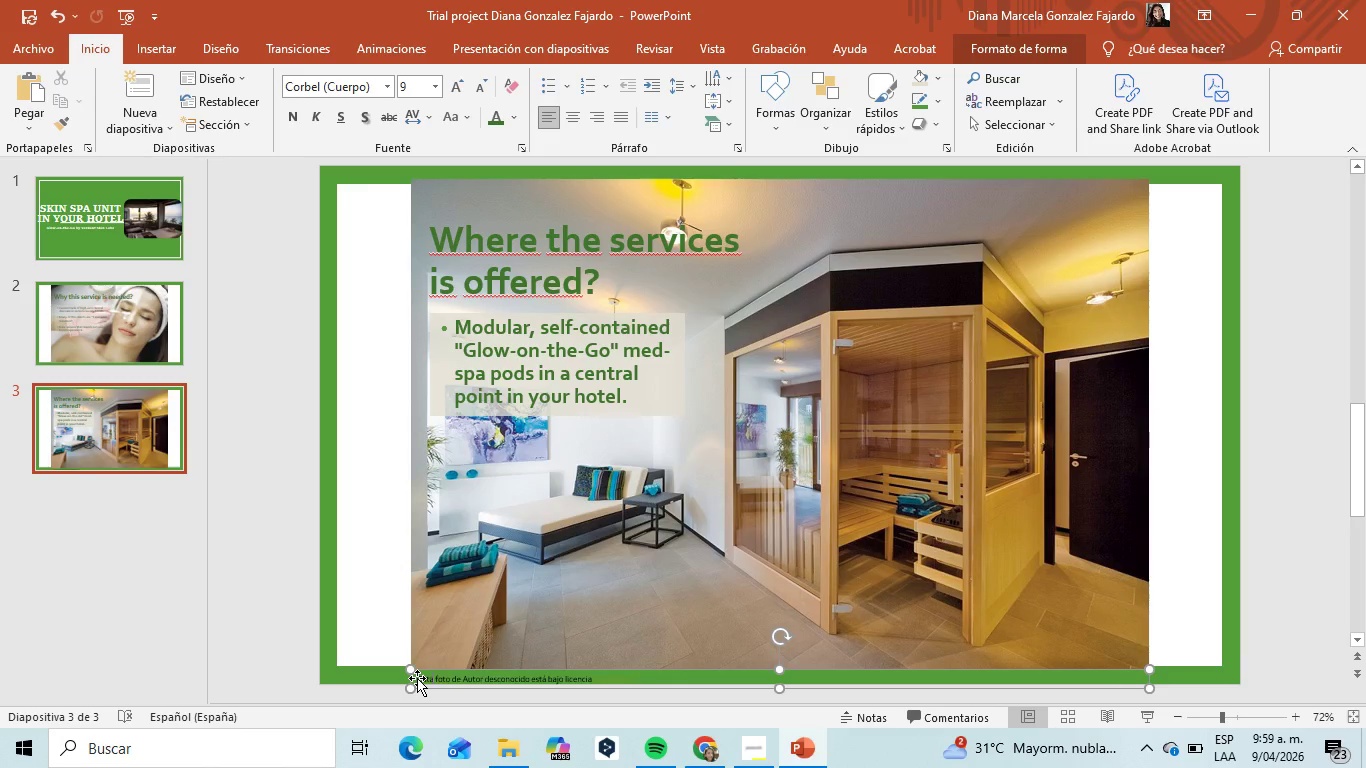 
left_click([417, 678])
 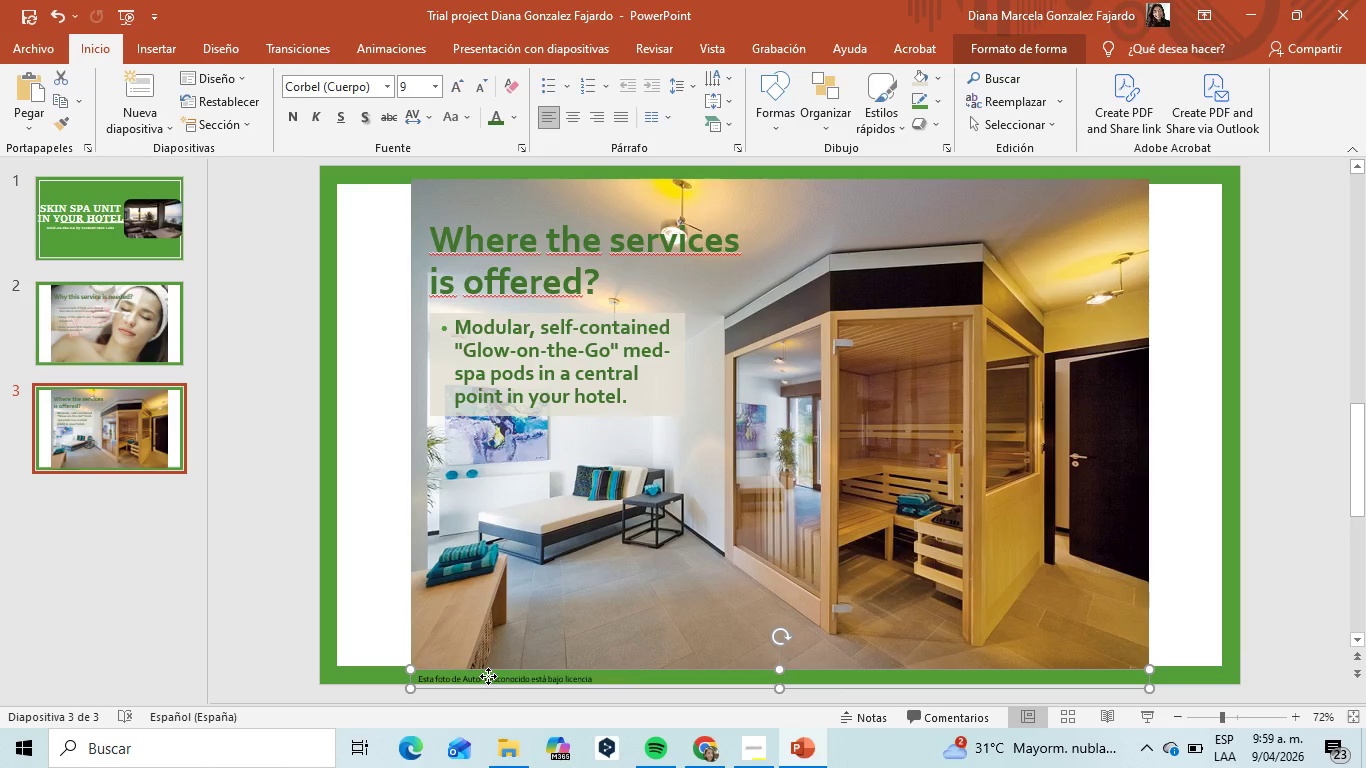 
double_click([488, 676])
 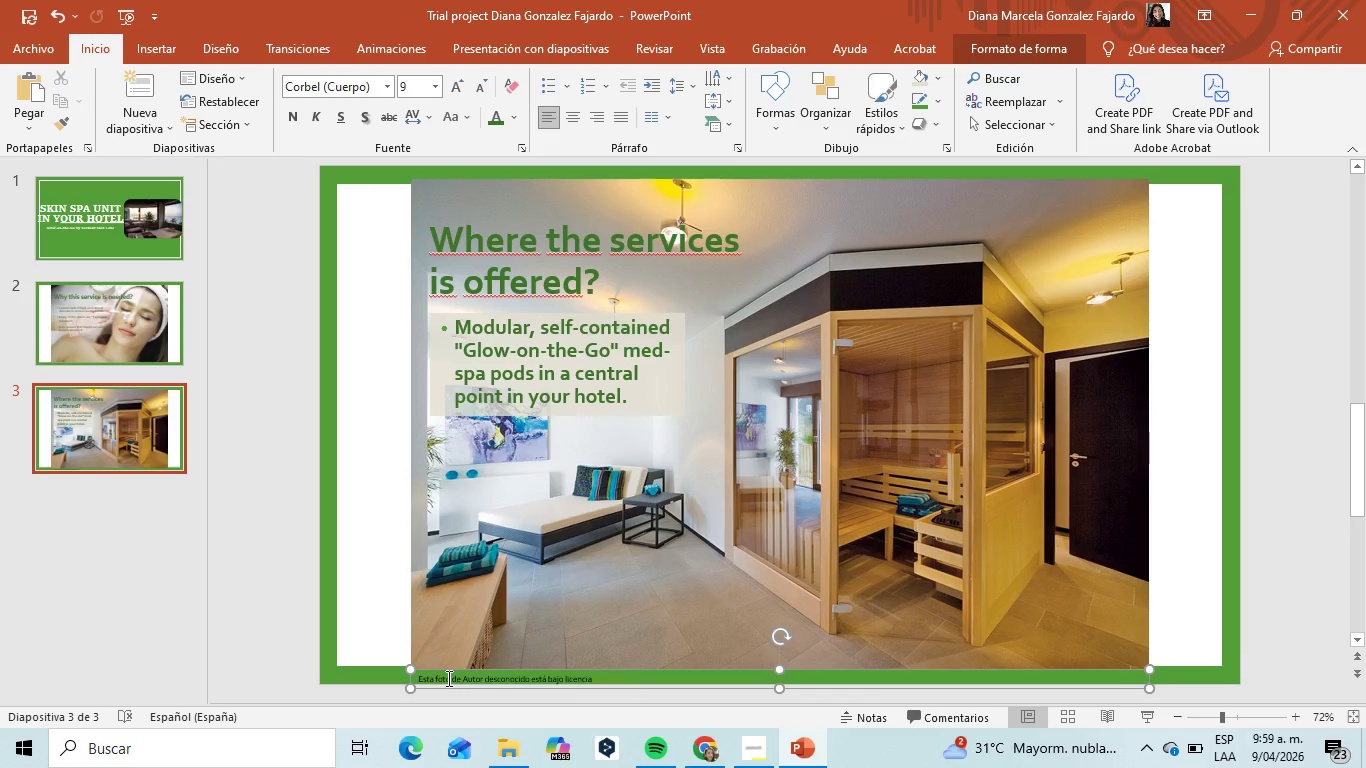 
left_click_drag(start_coordinate=[447, 678], to_coordinate=[683, 667])
 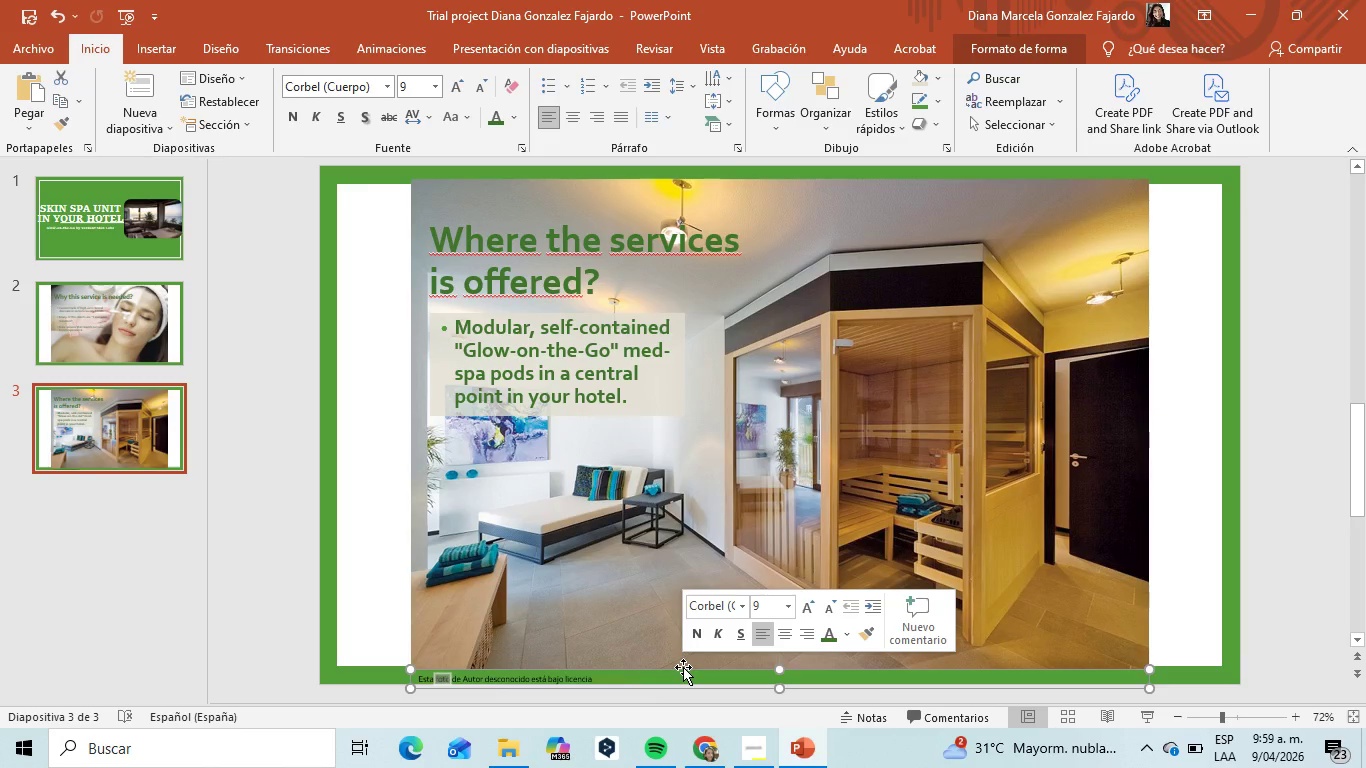 
key(Backspace)
 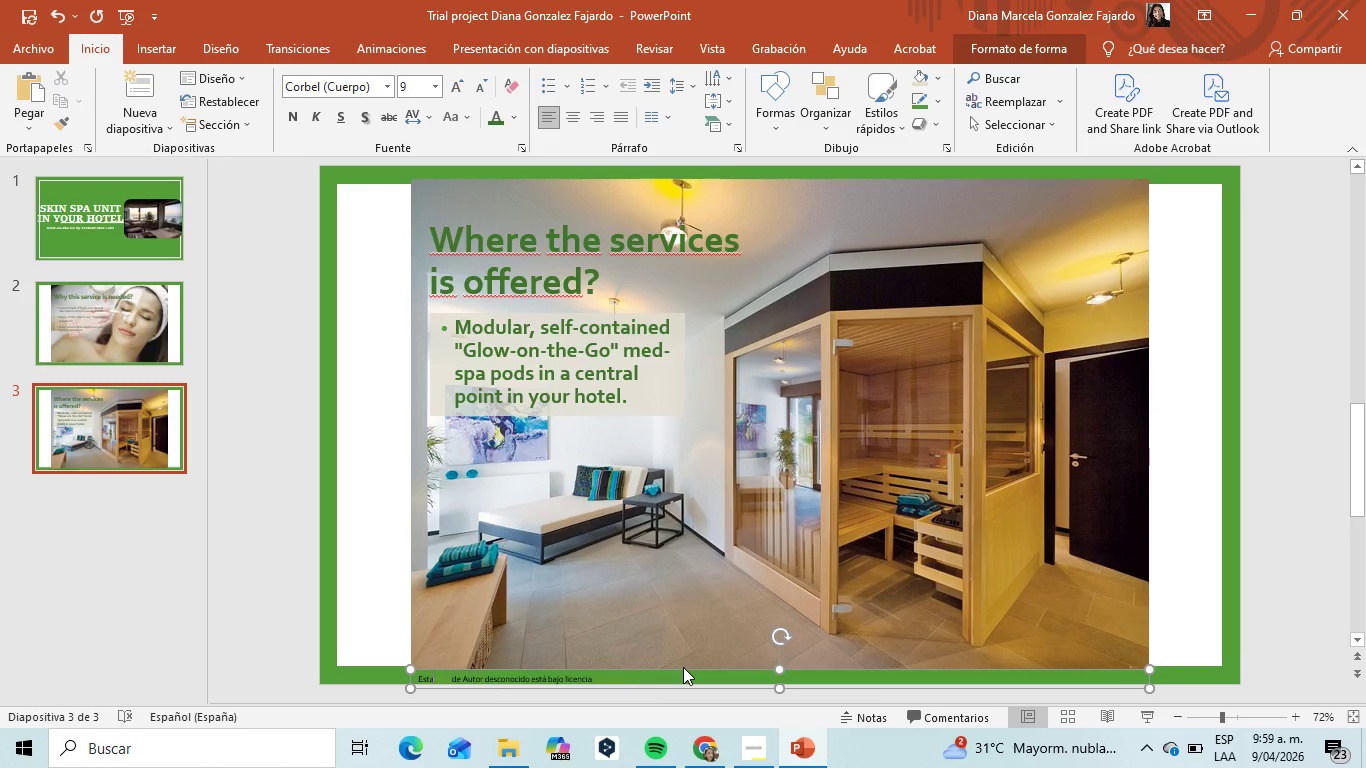 
key(Backspace)
 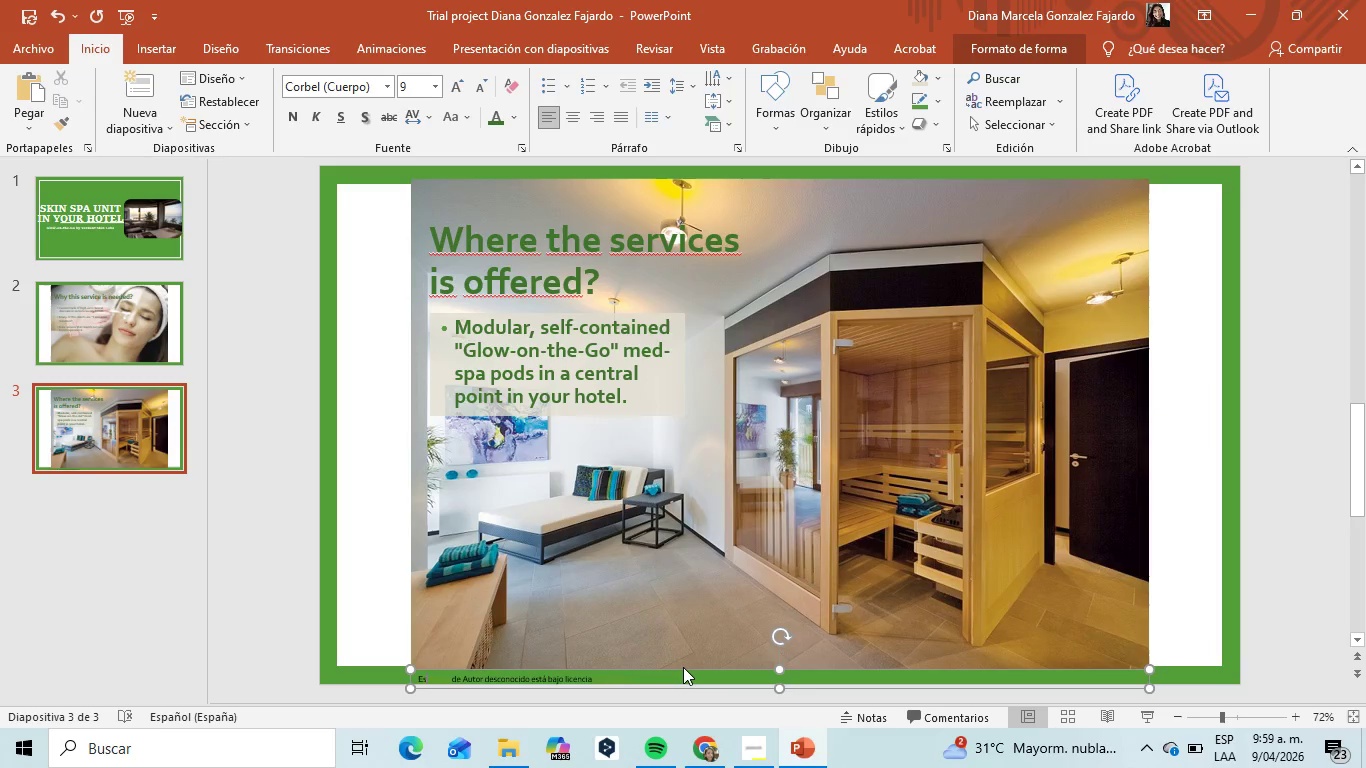 
key(Backspace)
 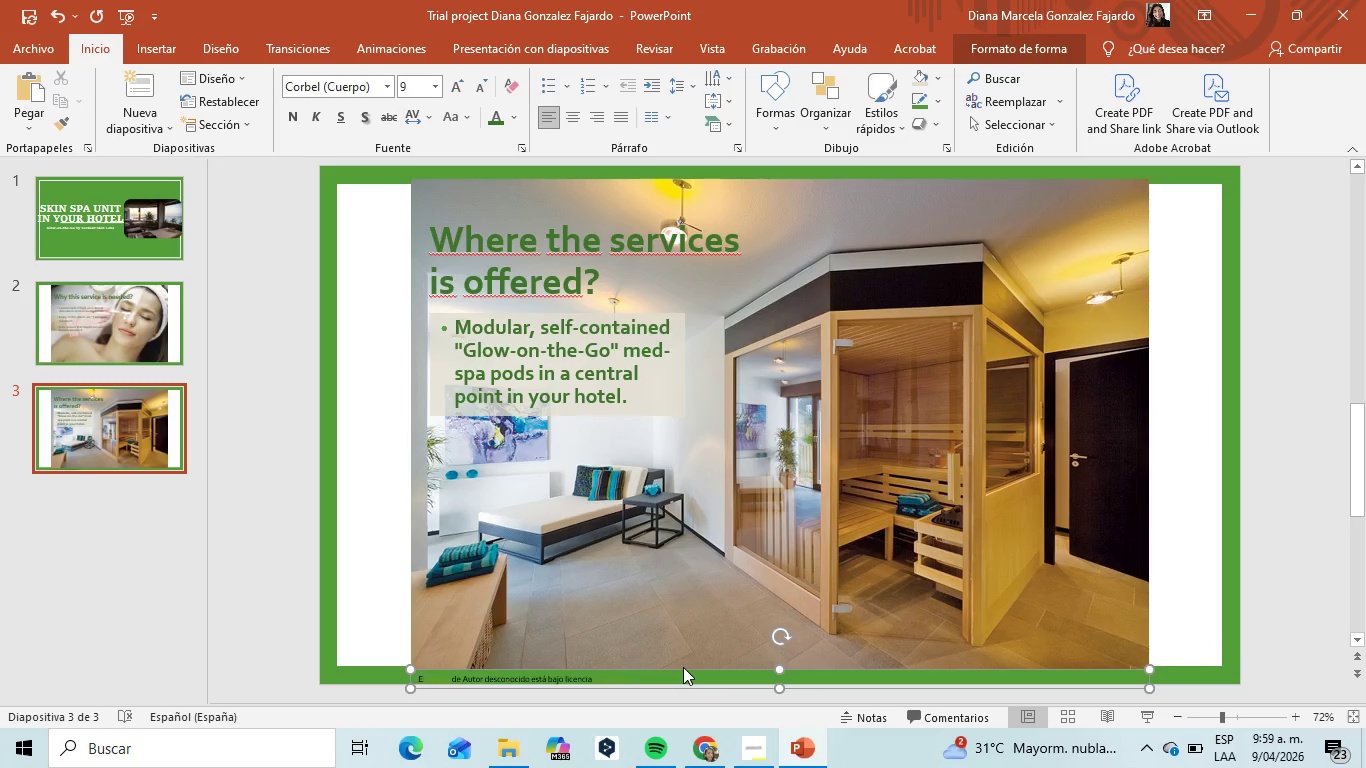 
key(Backspace)
 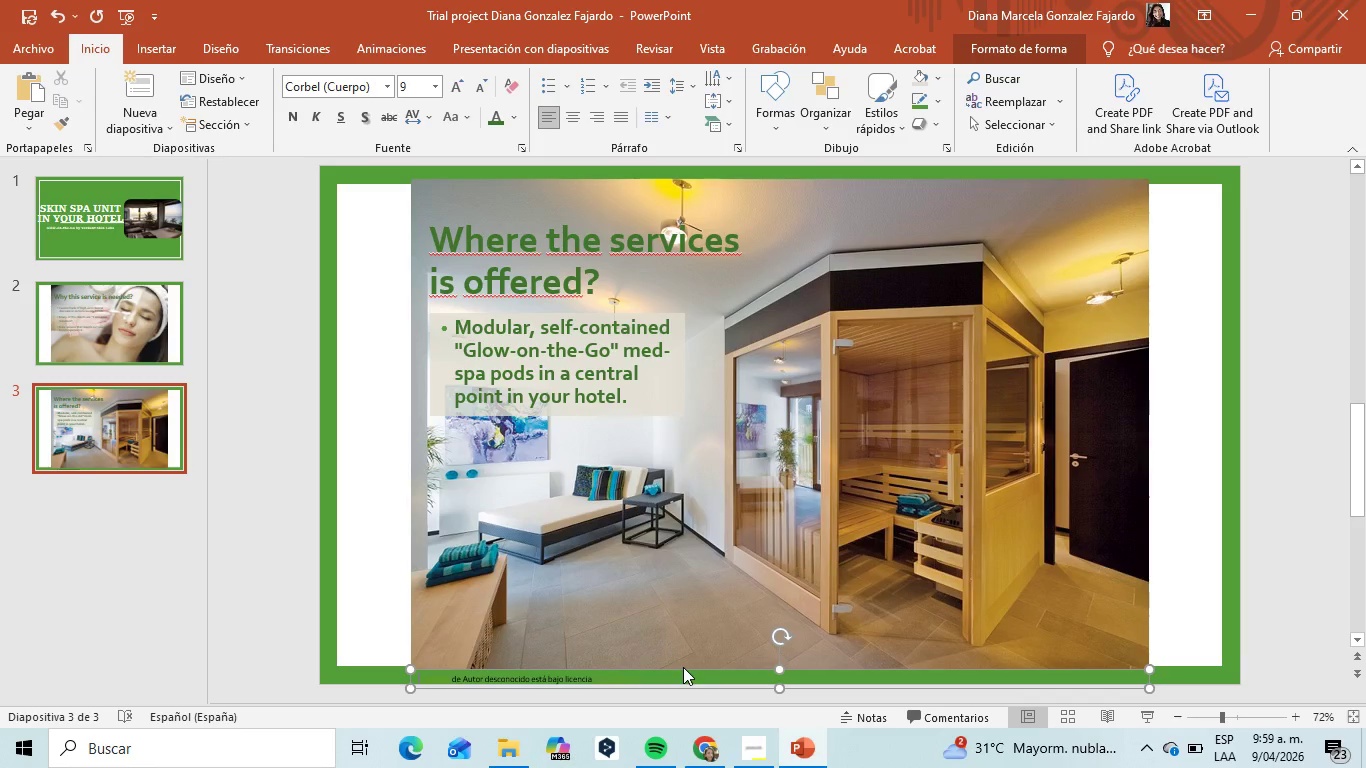 
key(Backspace)
 